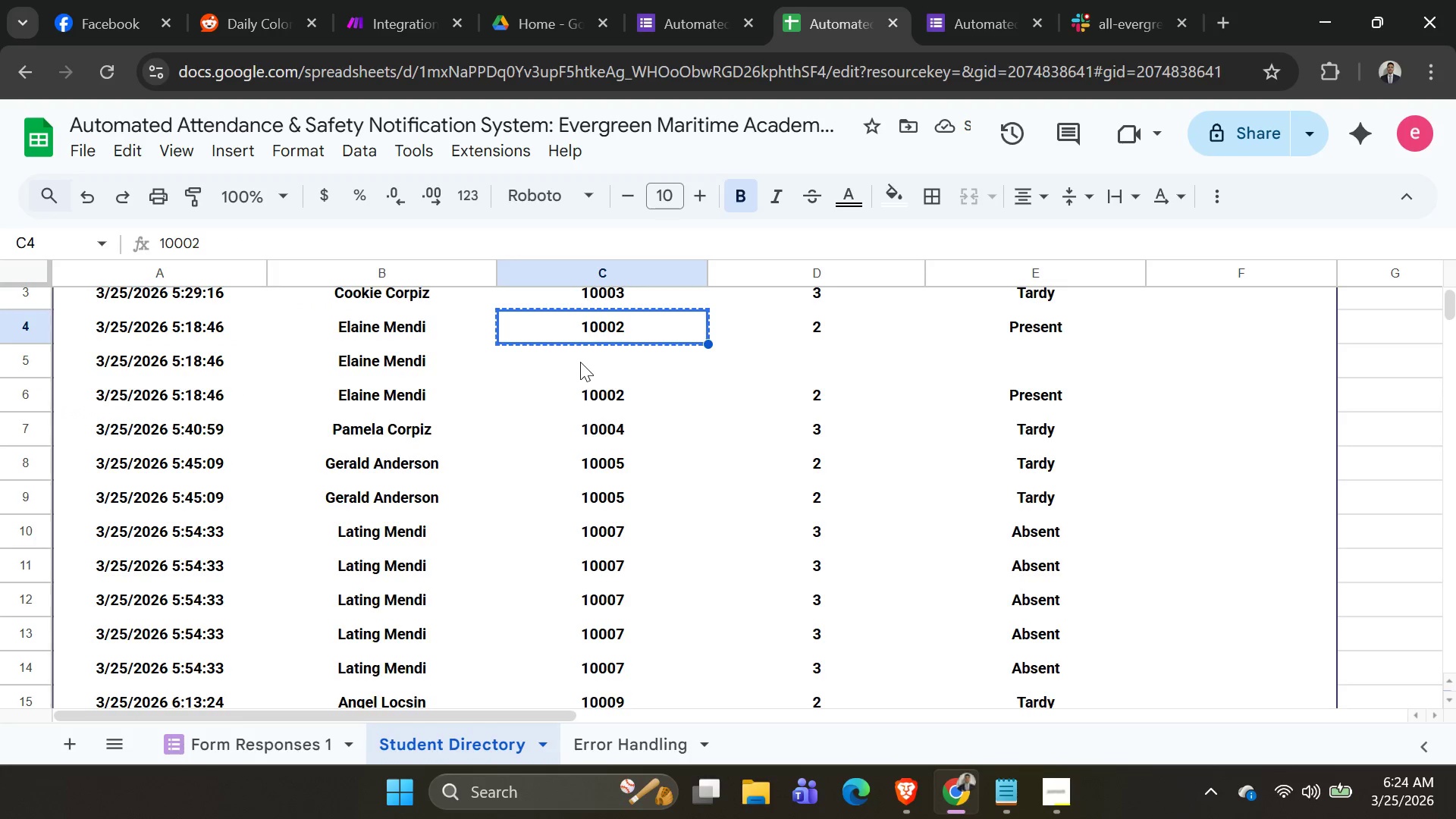 
left_click([580, 366])
 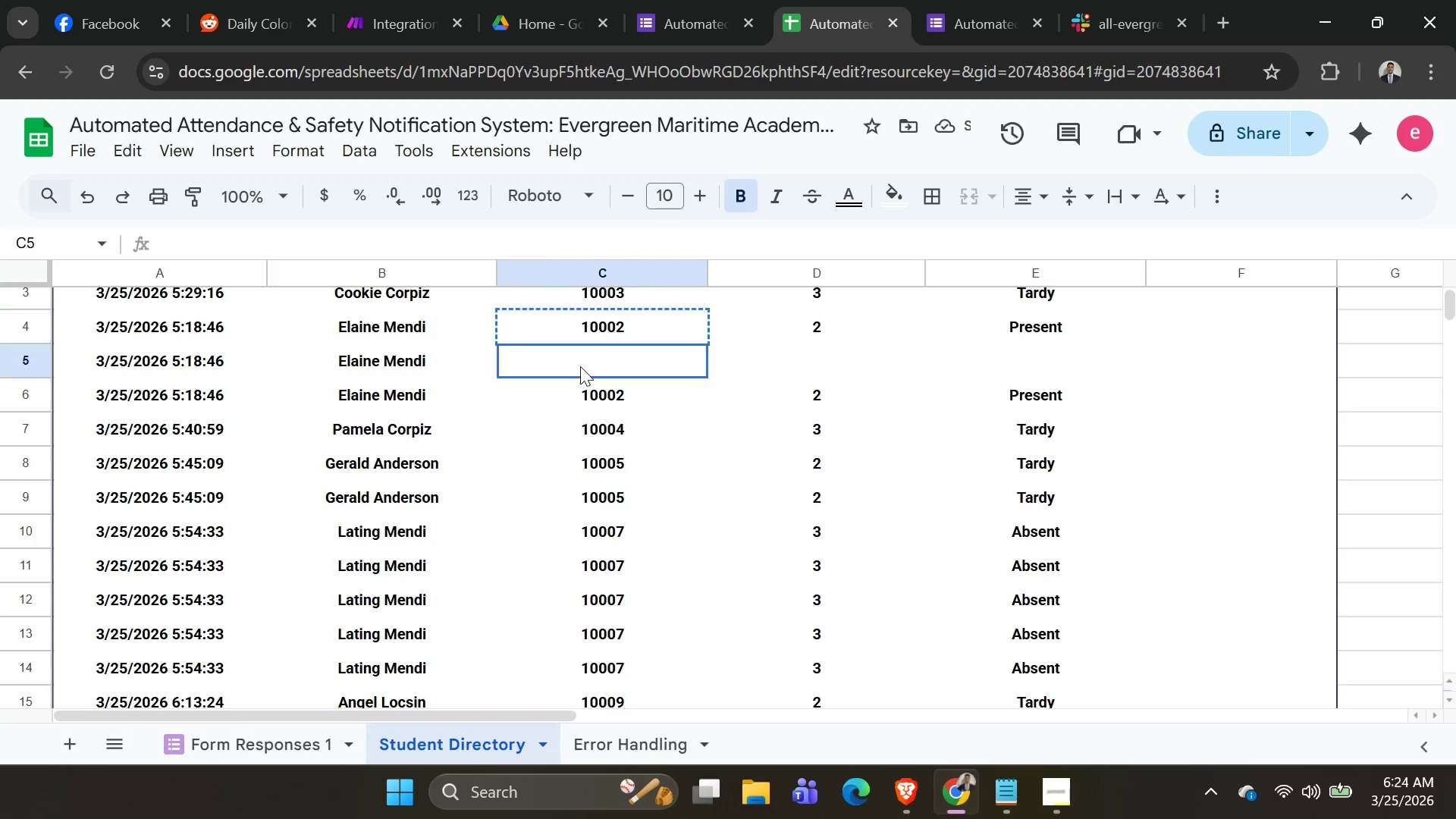 
key(Control+V)
 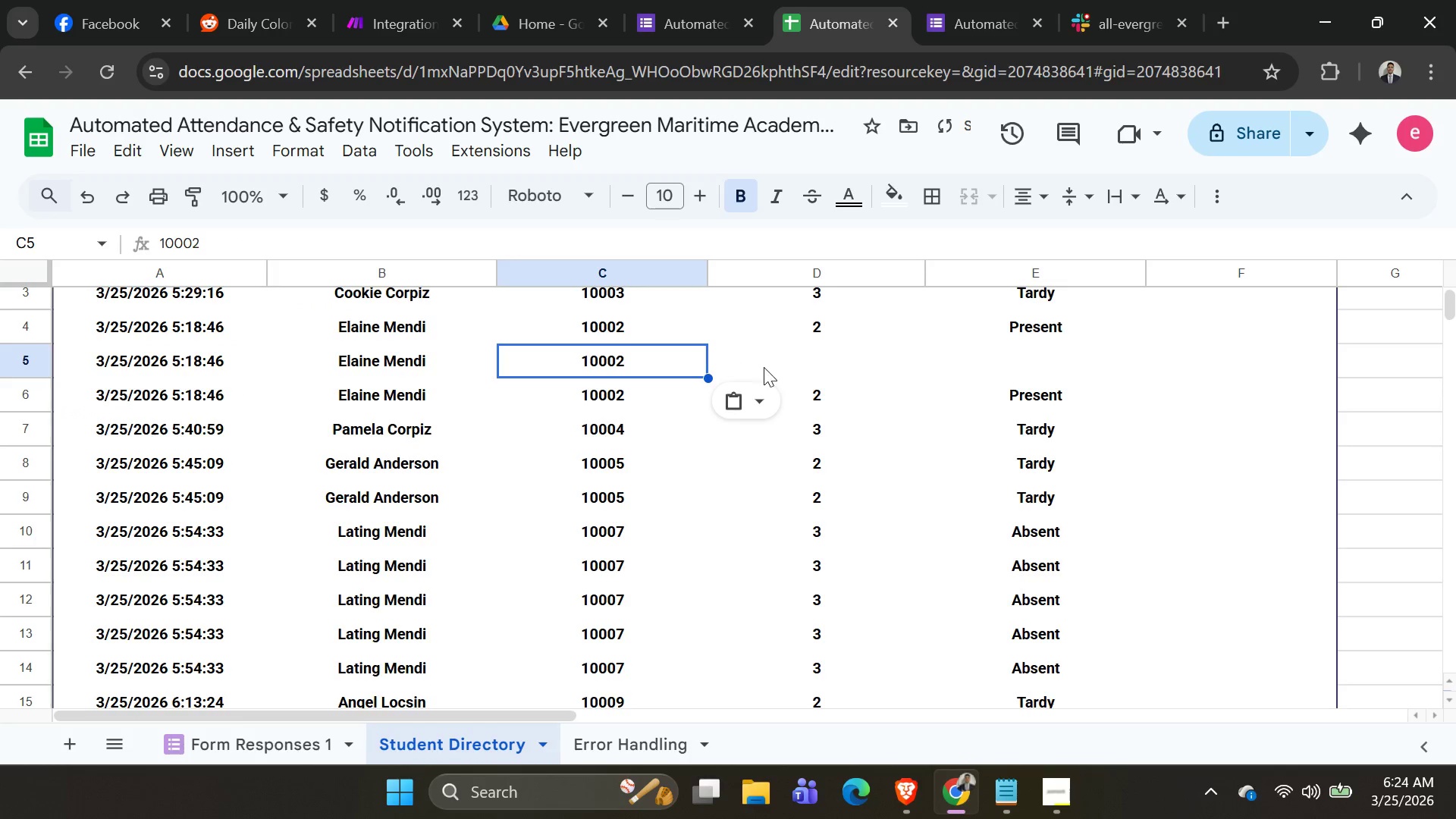 
left_click_drag(start_coordinate=[761, 368], to_coordinate=[758, 372])
 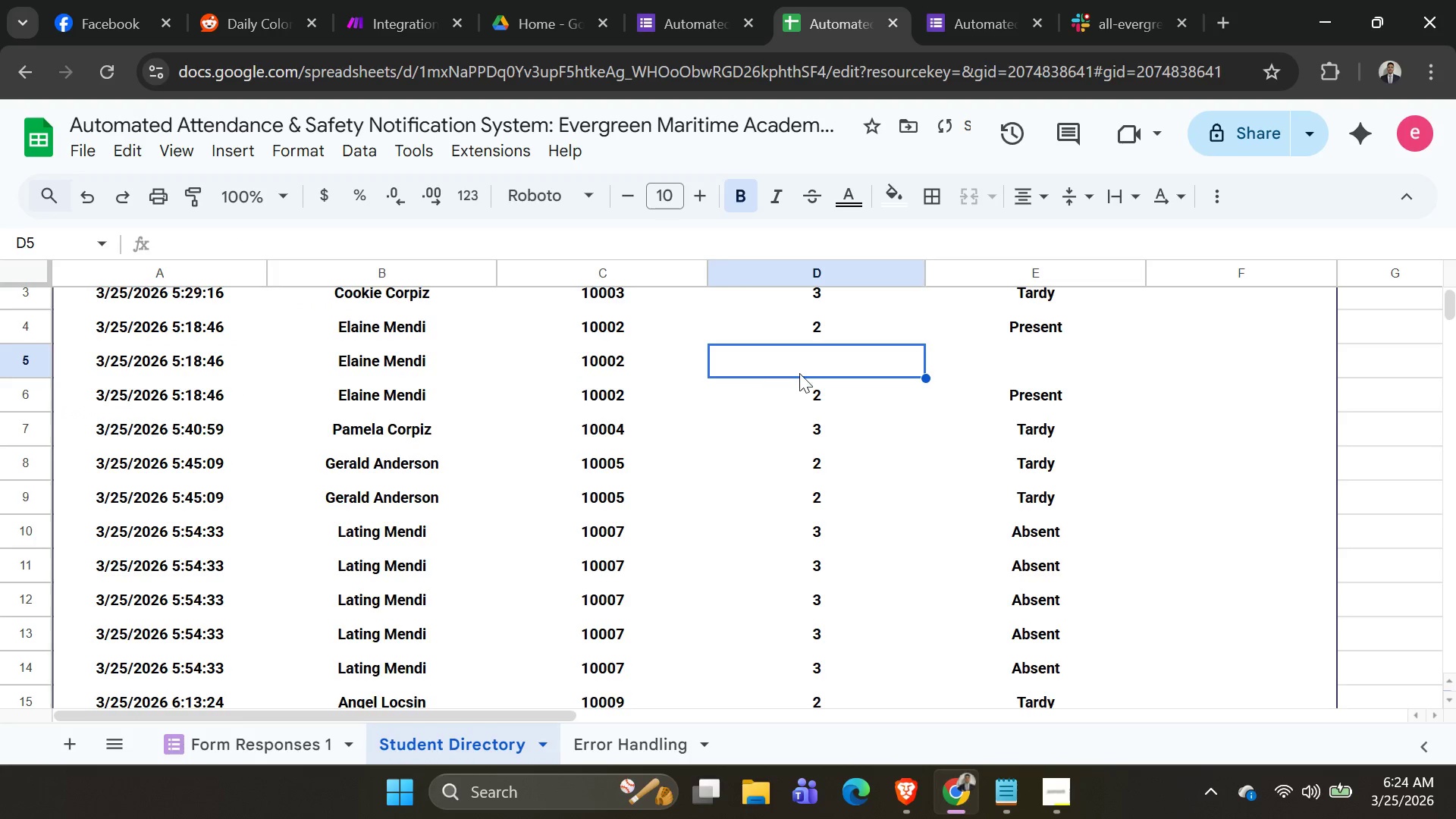 
key(Control+V)
 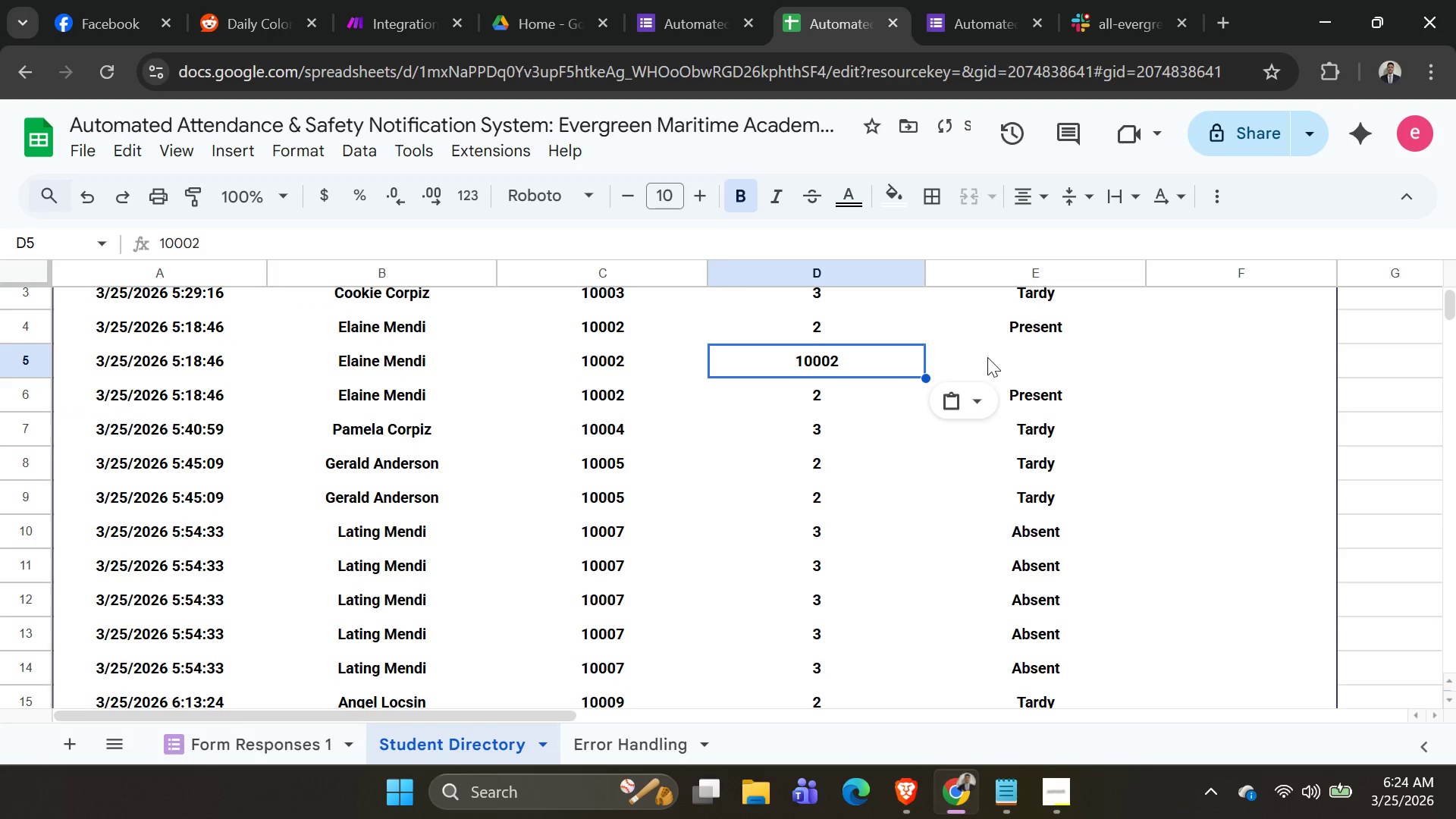 
left_click([1005, 368])
 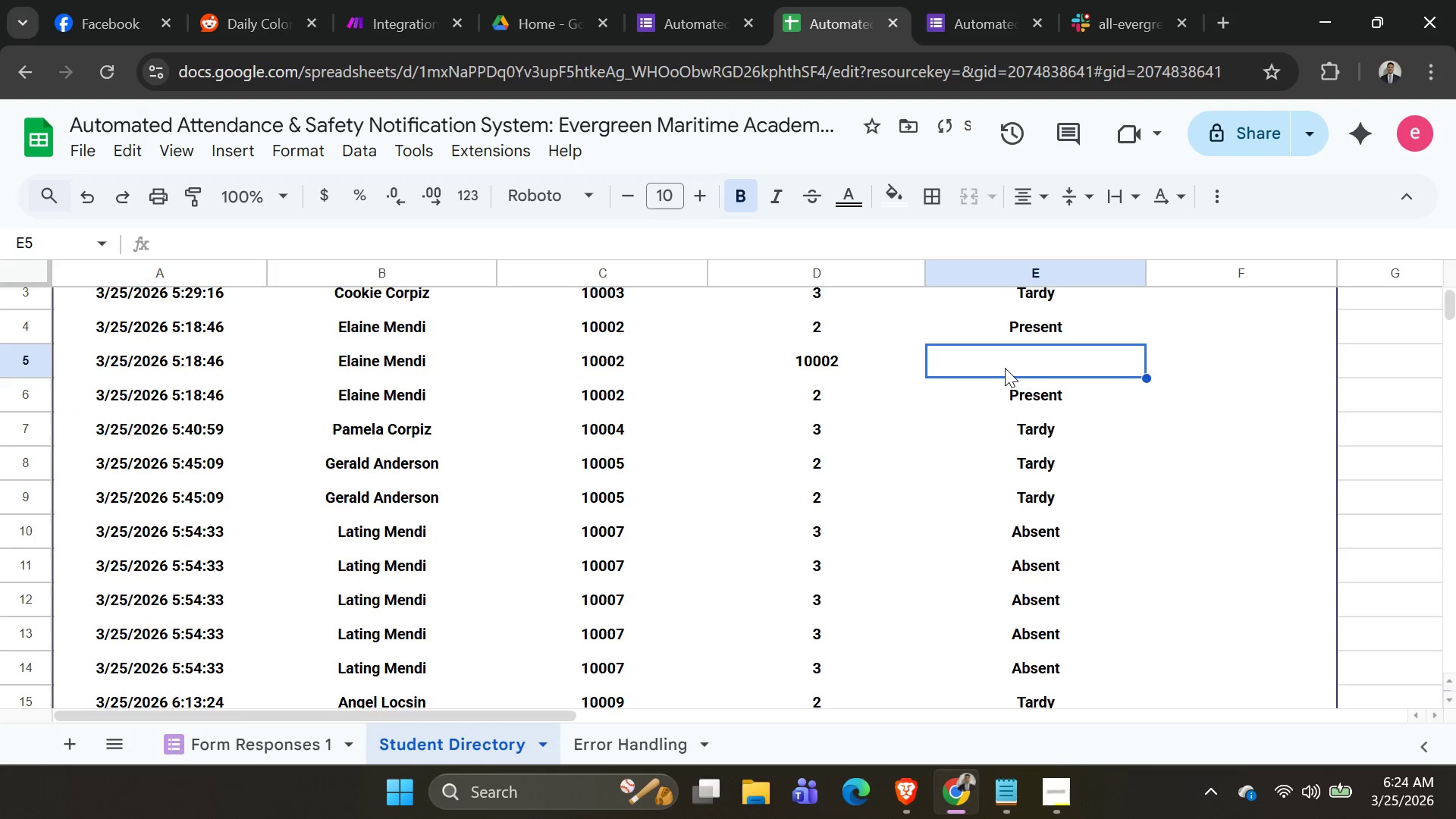 
key(Control+V)
 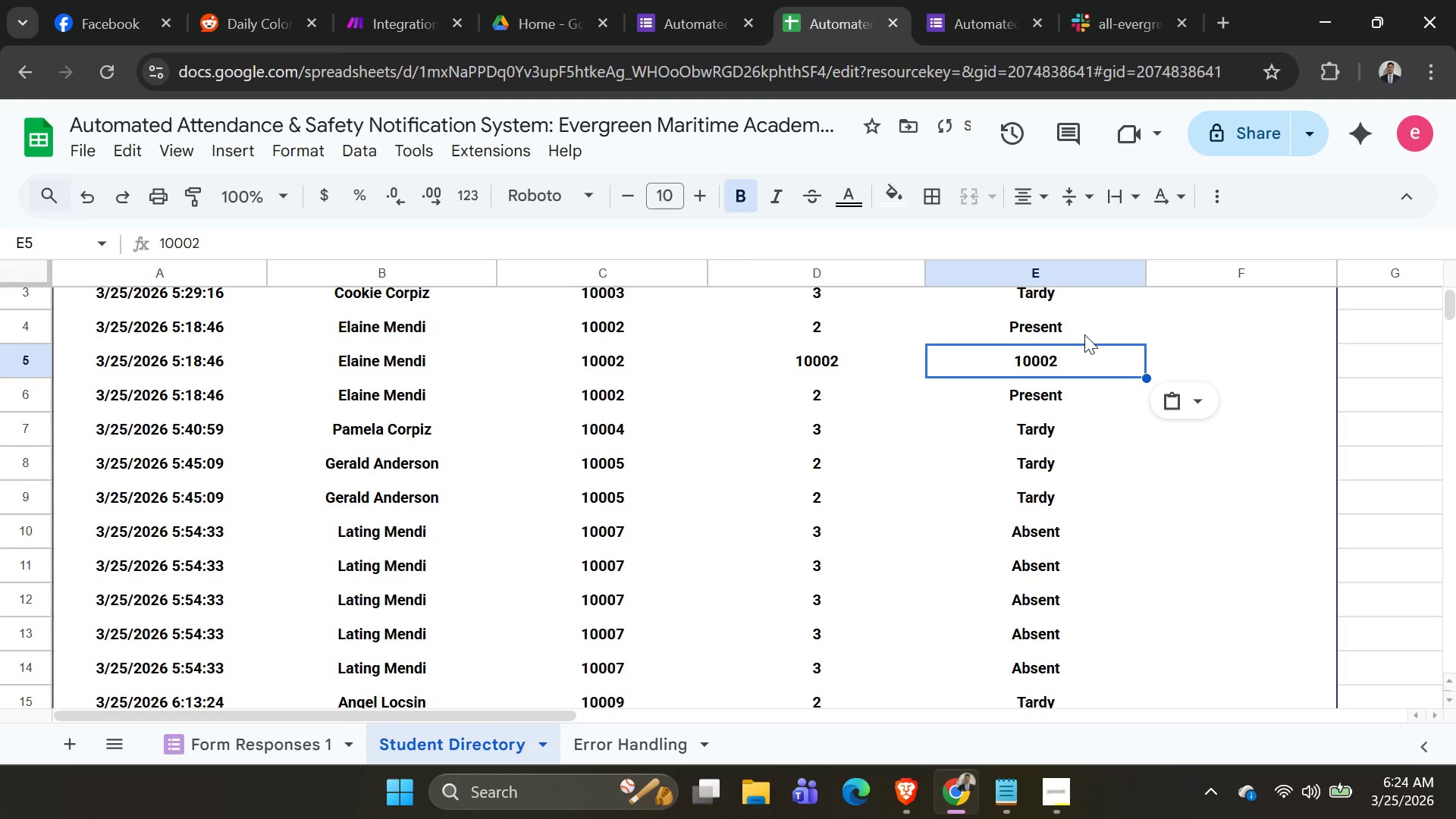 
key(Backspace)
 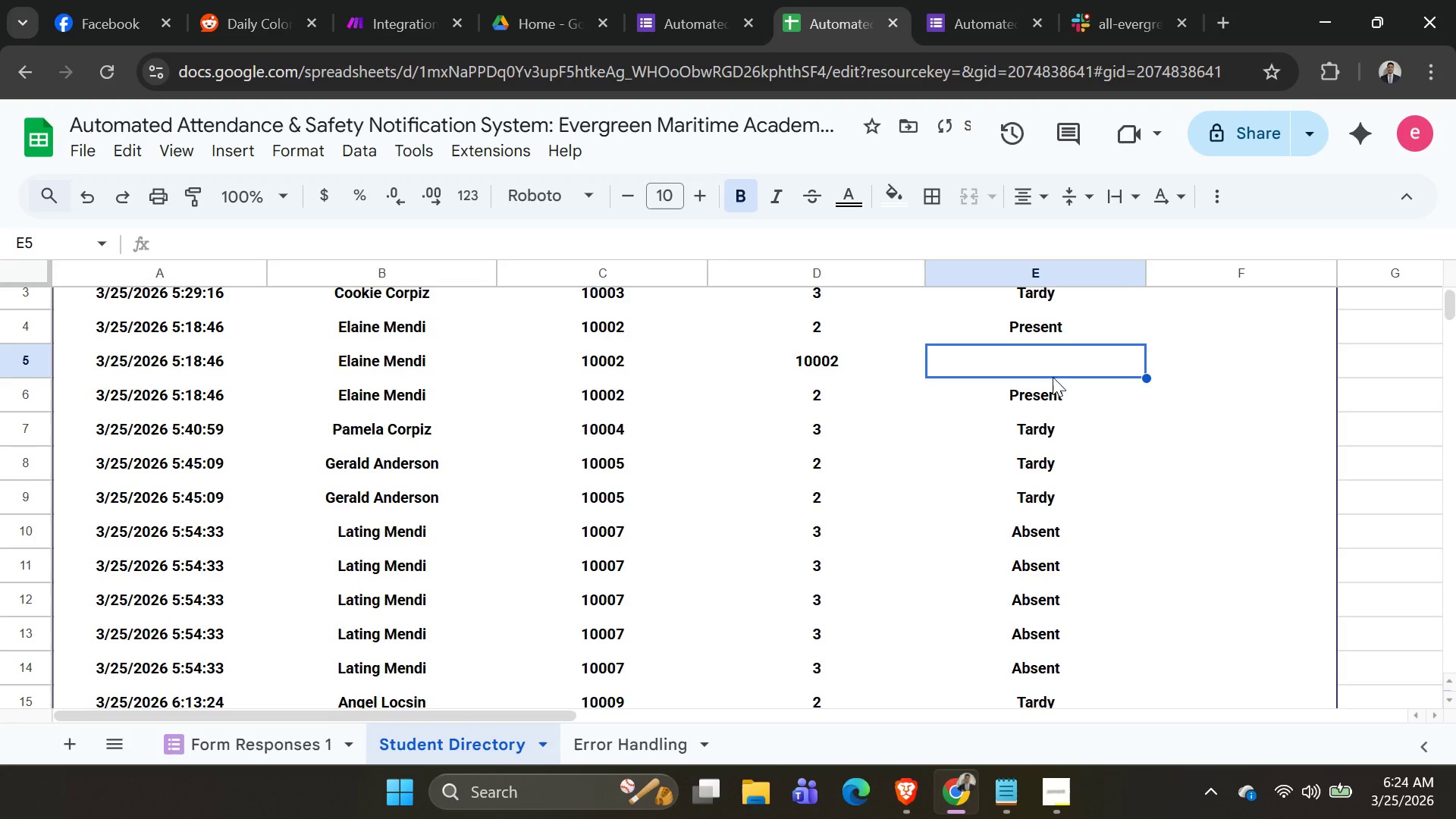 
left_click([1038, 394])
 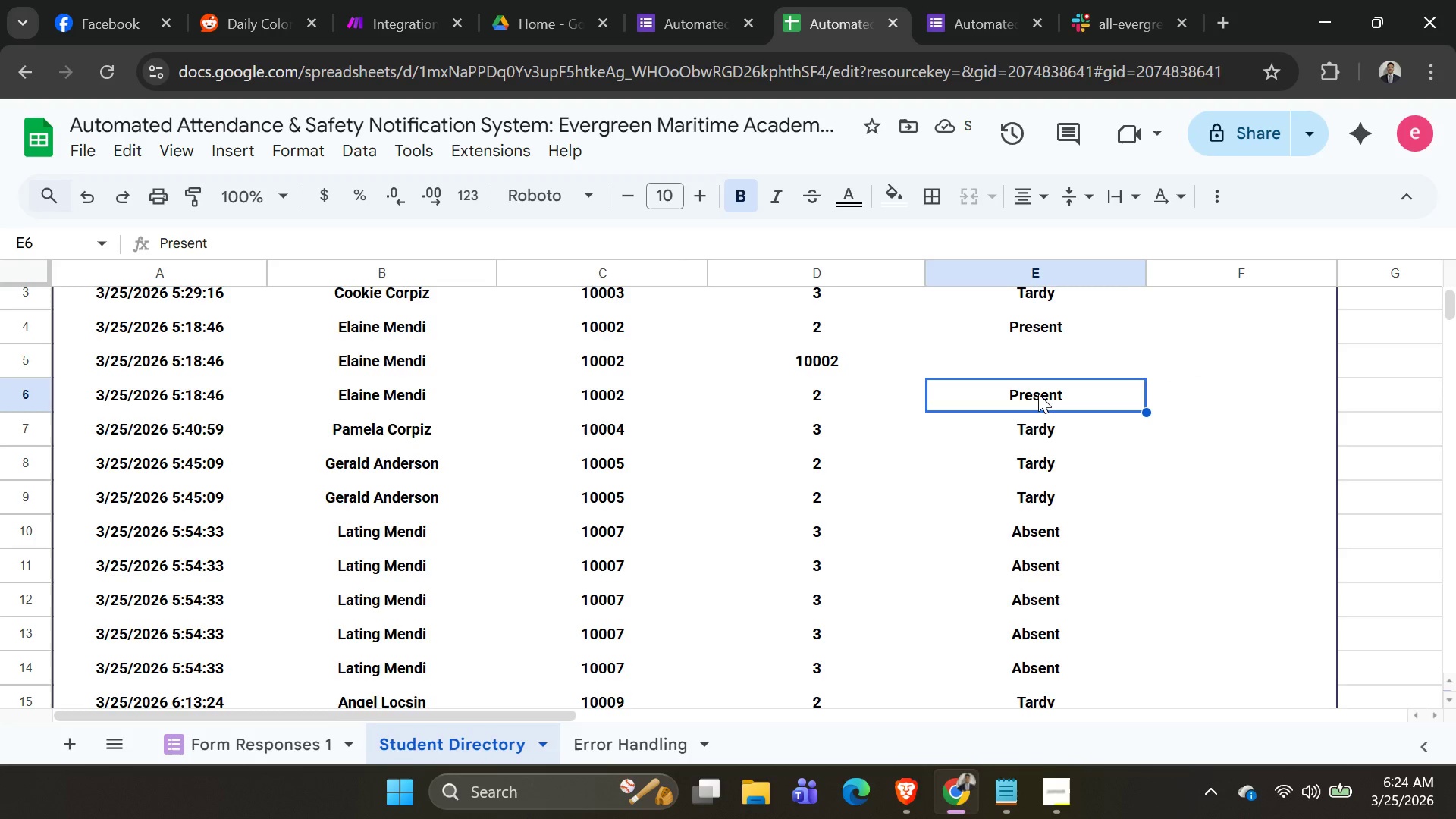 
key(Control+C)
 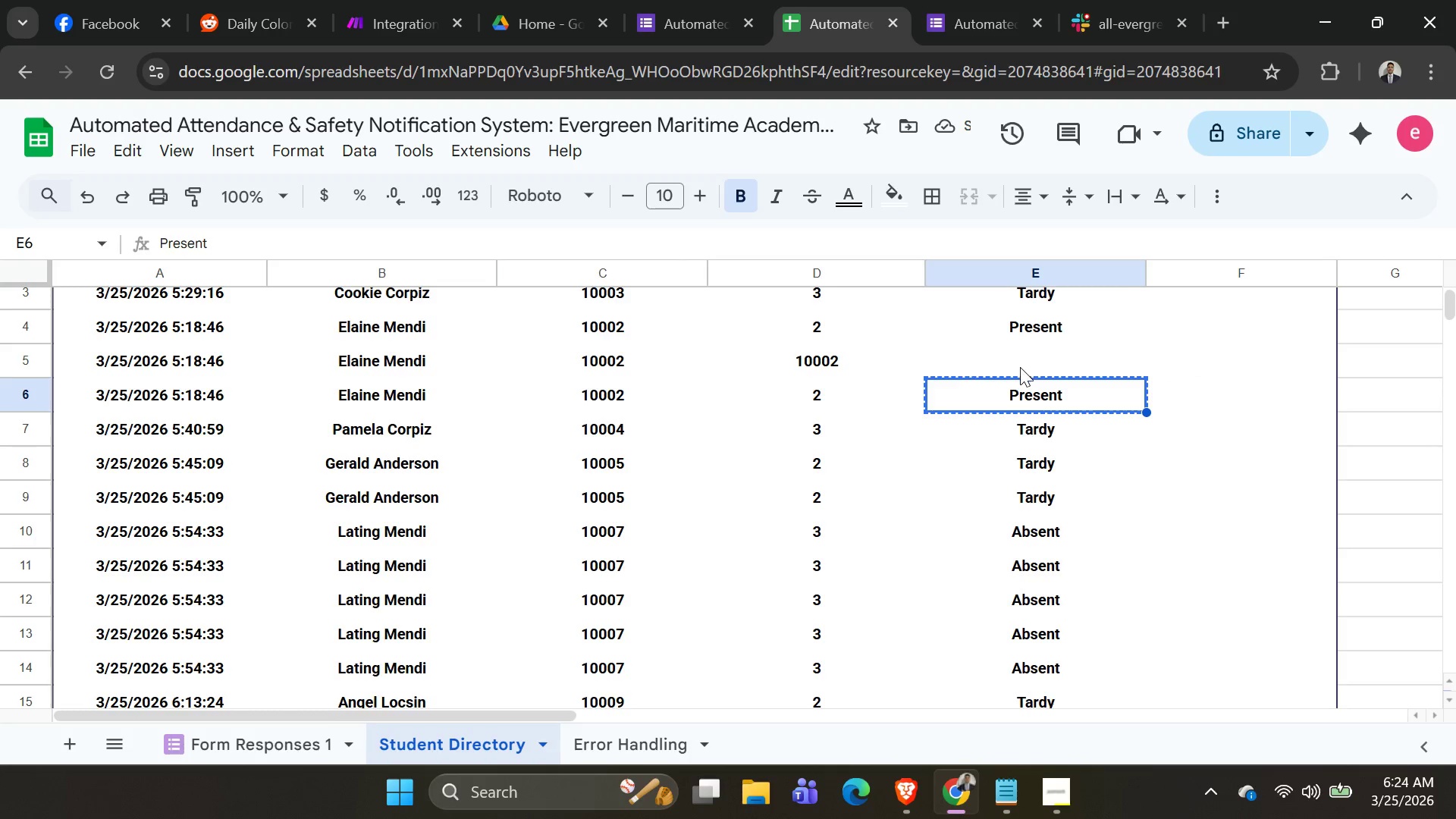 
left_click_drag(start_coordinate=[1016, 370], to_coordinate=[1012, 372])
 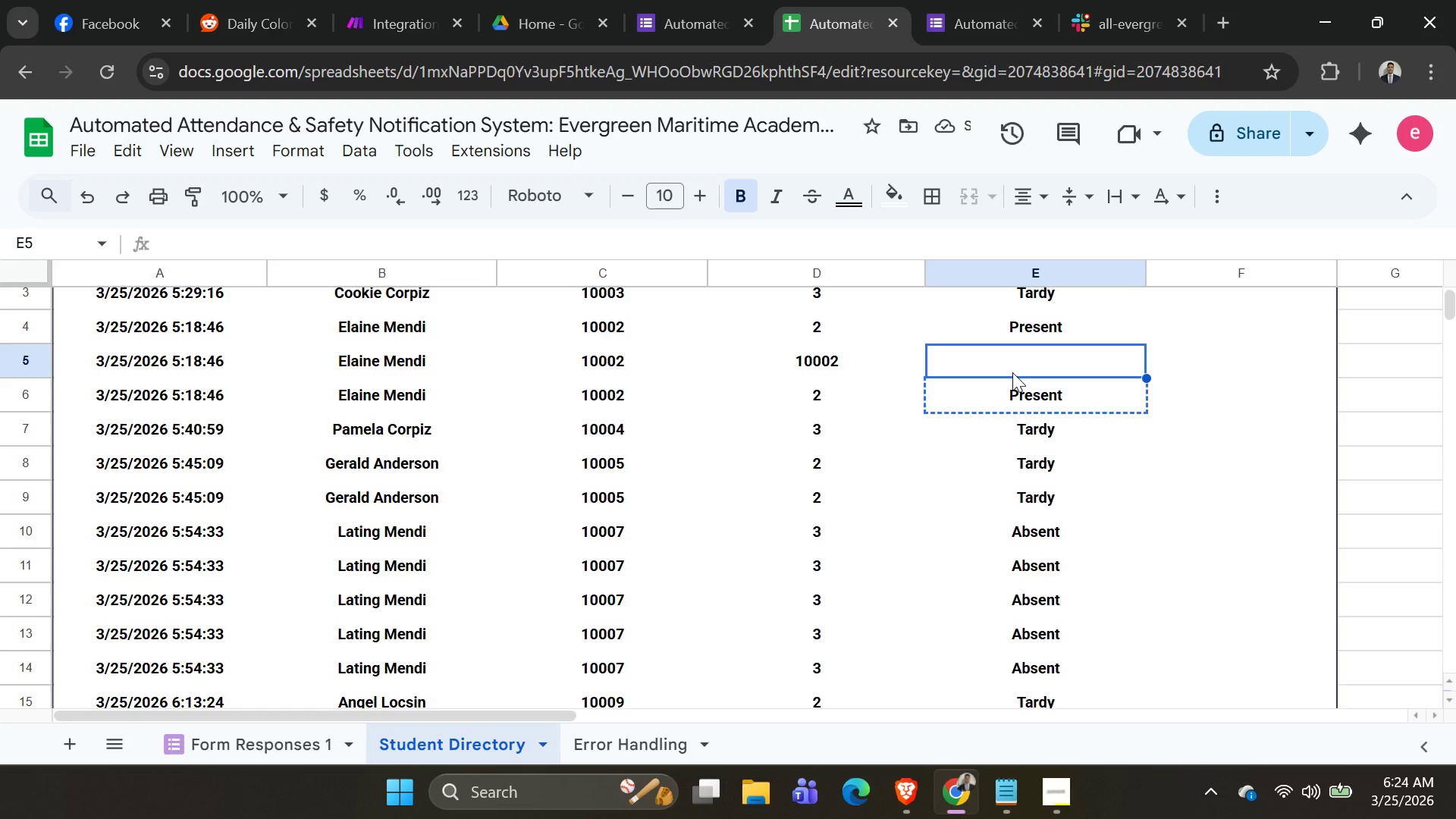 
key(Control+V)
 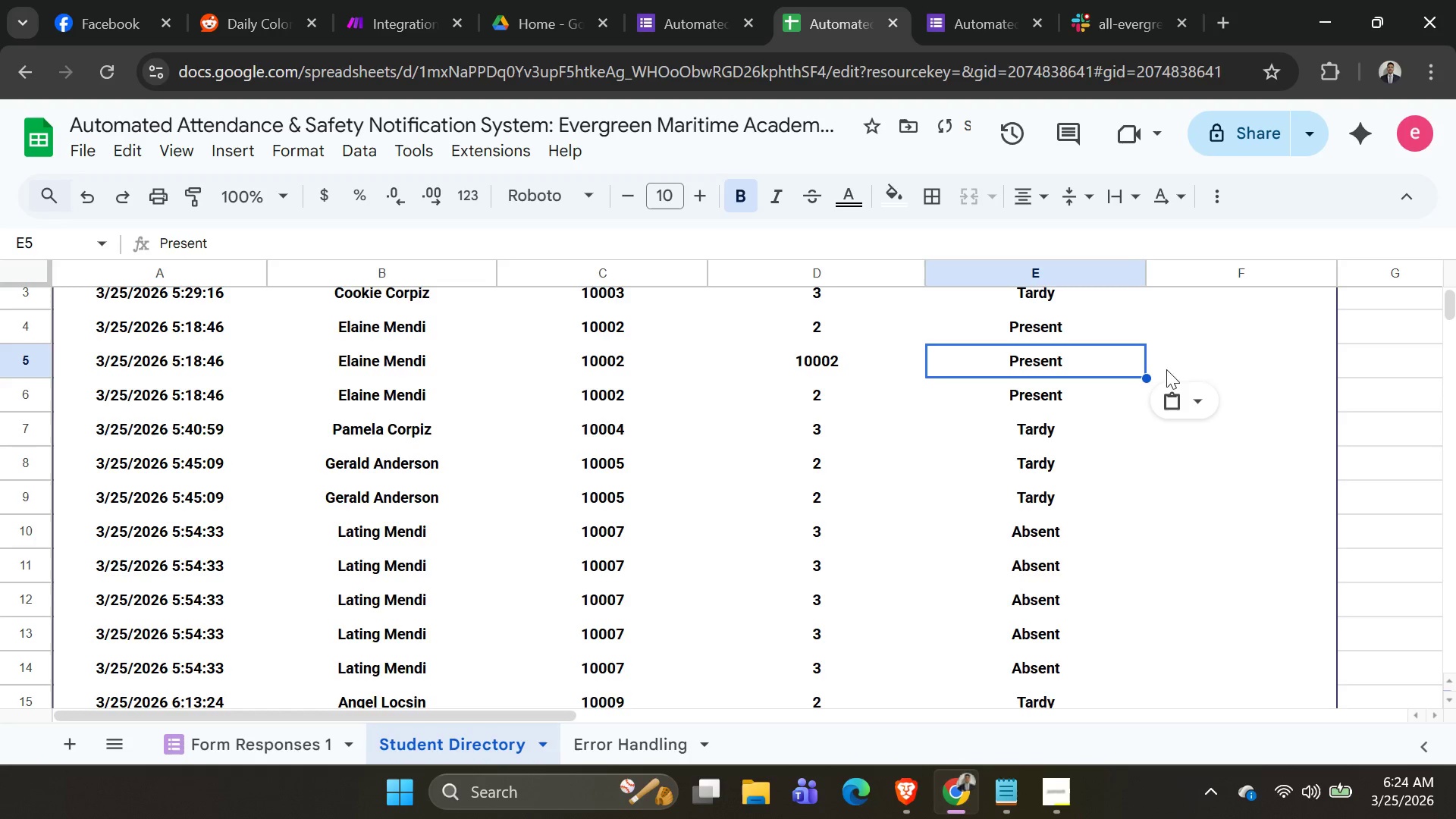 
left_click([1216, 366])
 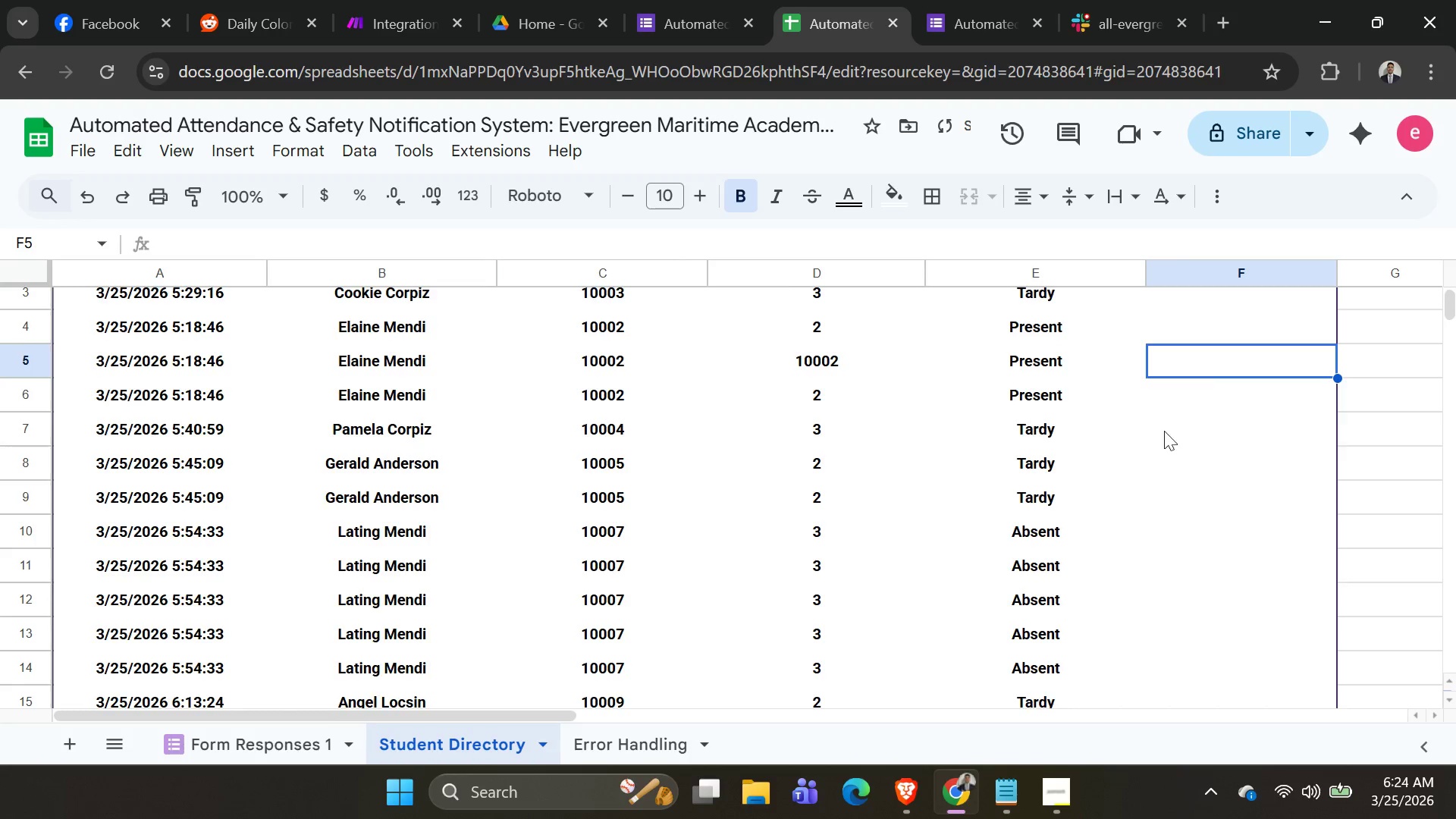 
scroll: coordinate [981, 438], scroll_direction: up, amount: 1.0
 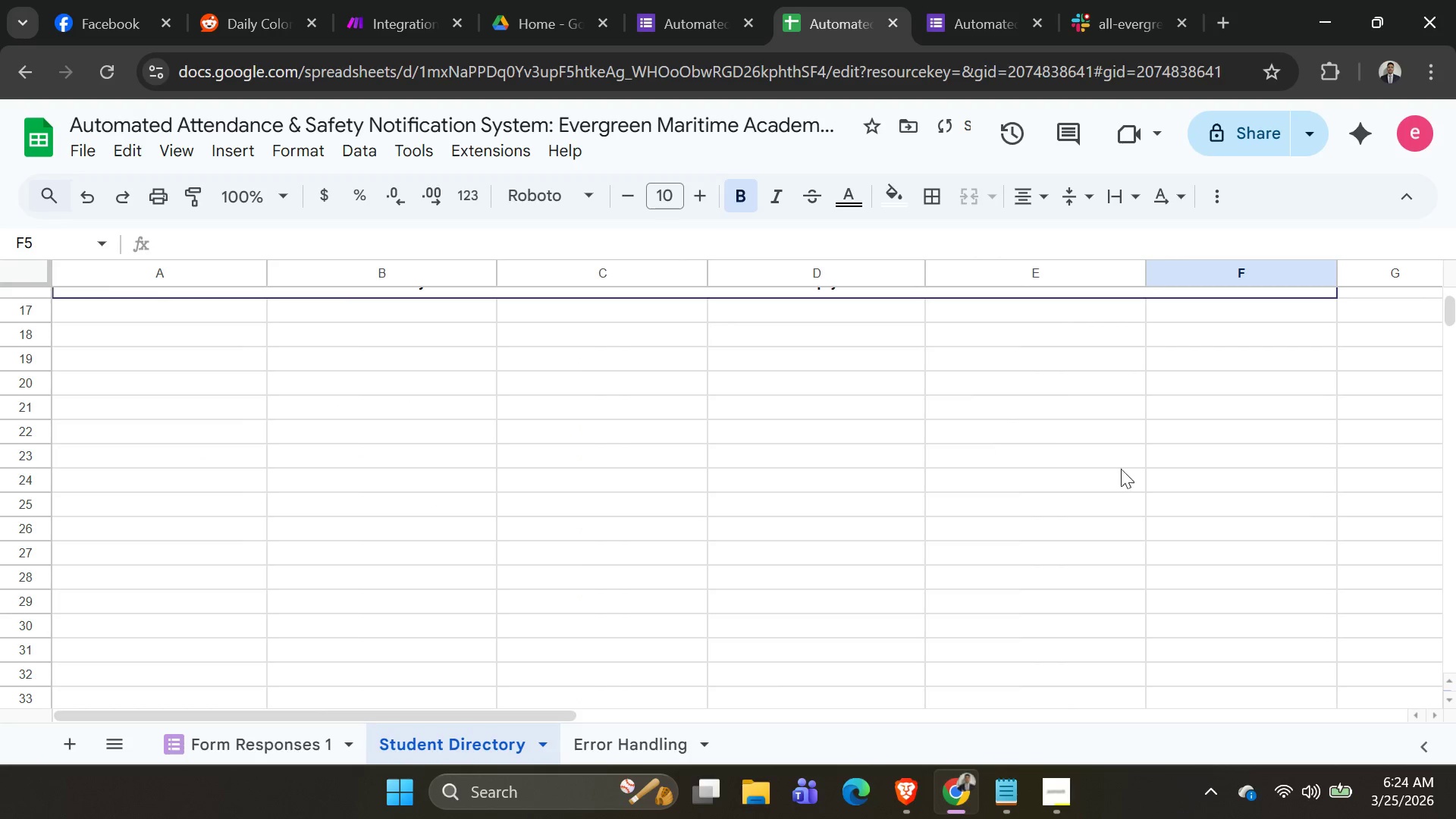 
left_click([1137, 517])
 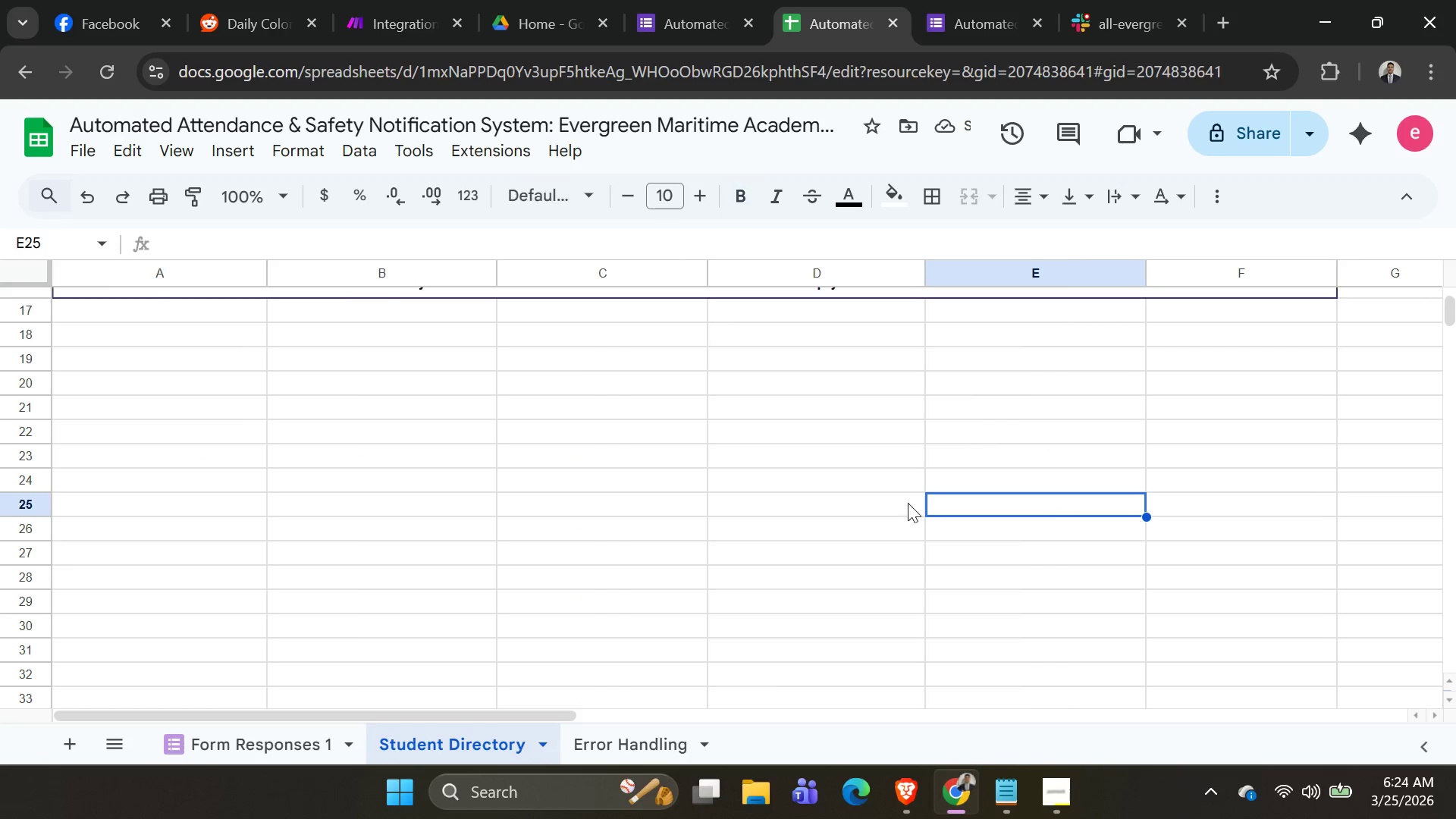 
scroll: coordinate [768, 222], scroll_direction: up, amount: 12.0
 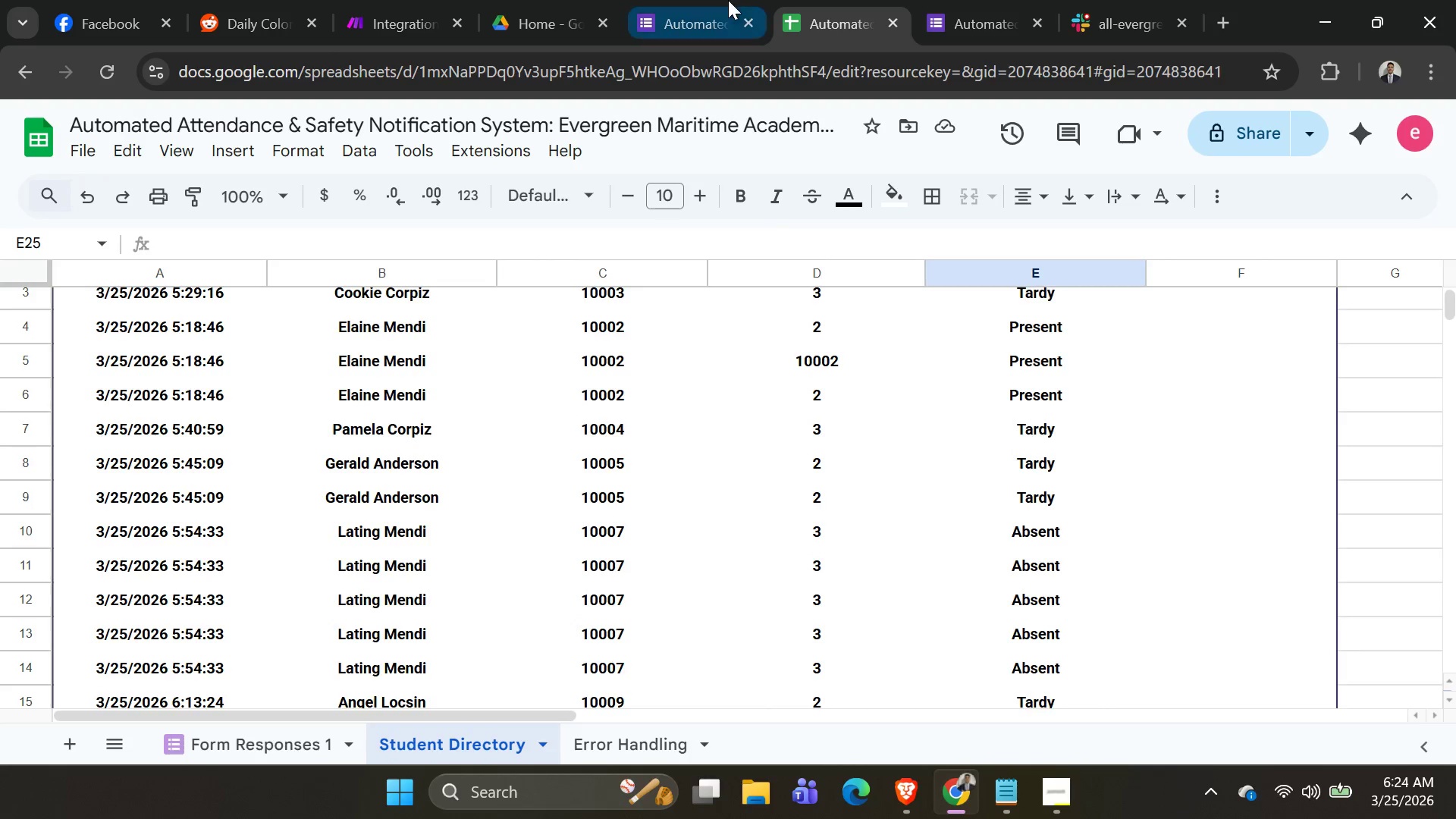 
left_click([695, 5])
 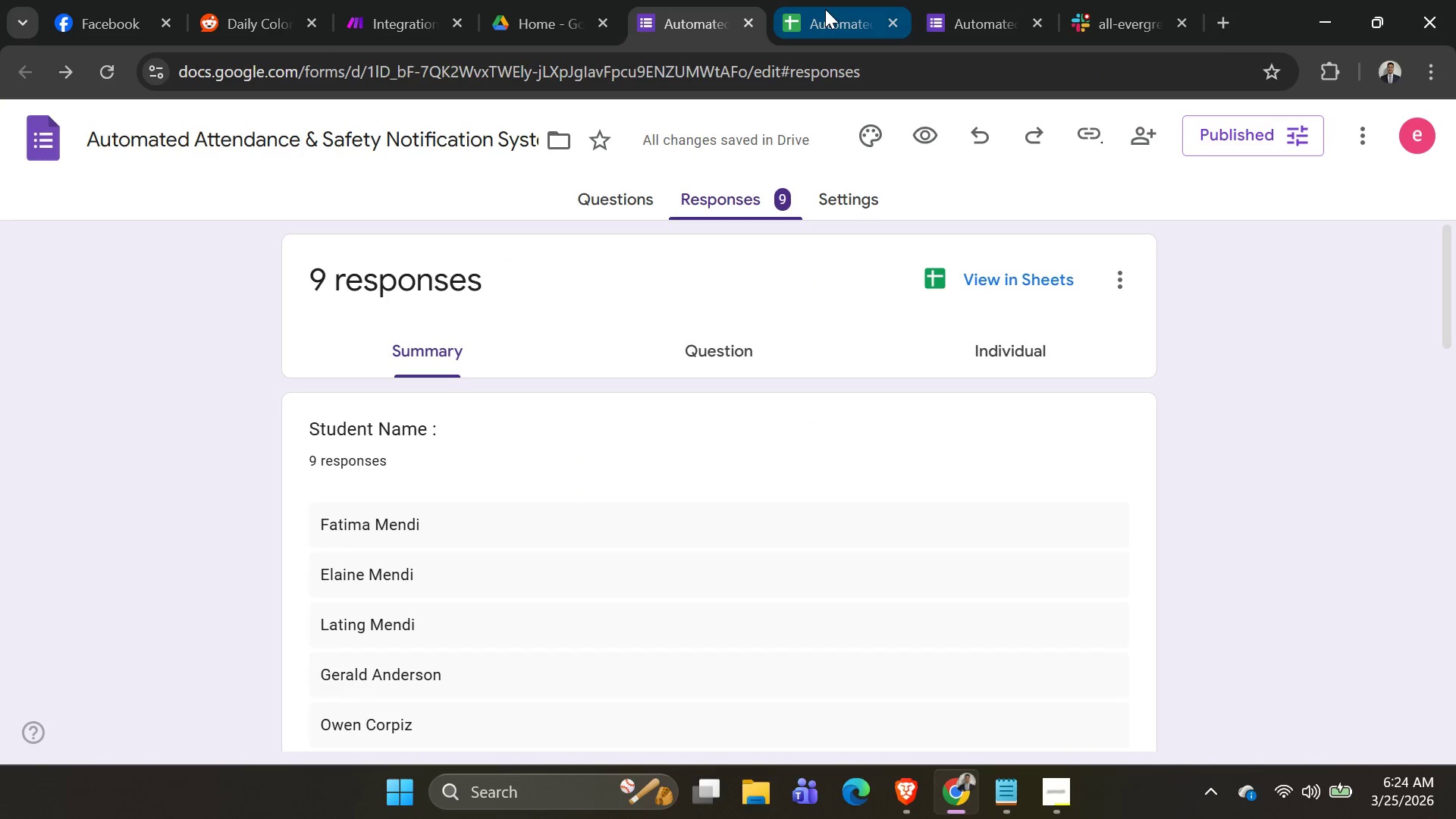 
left_click([825, 9])
 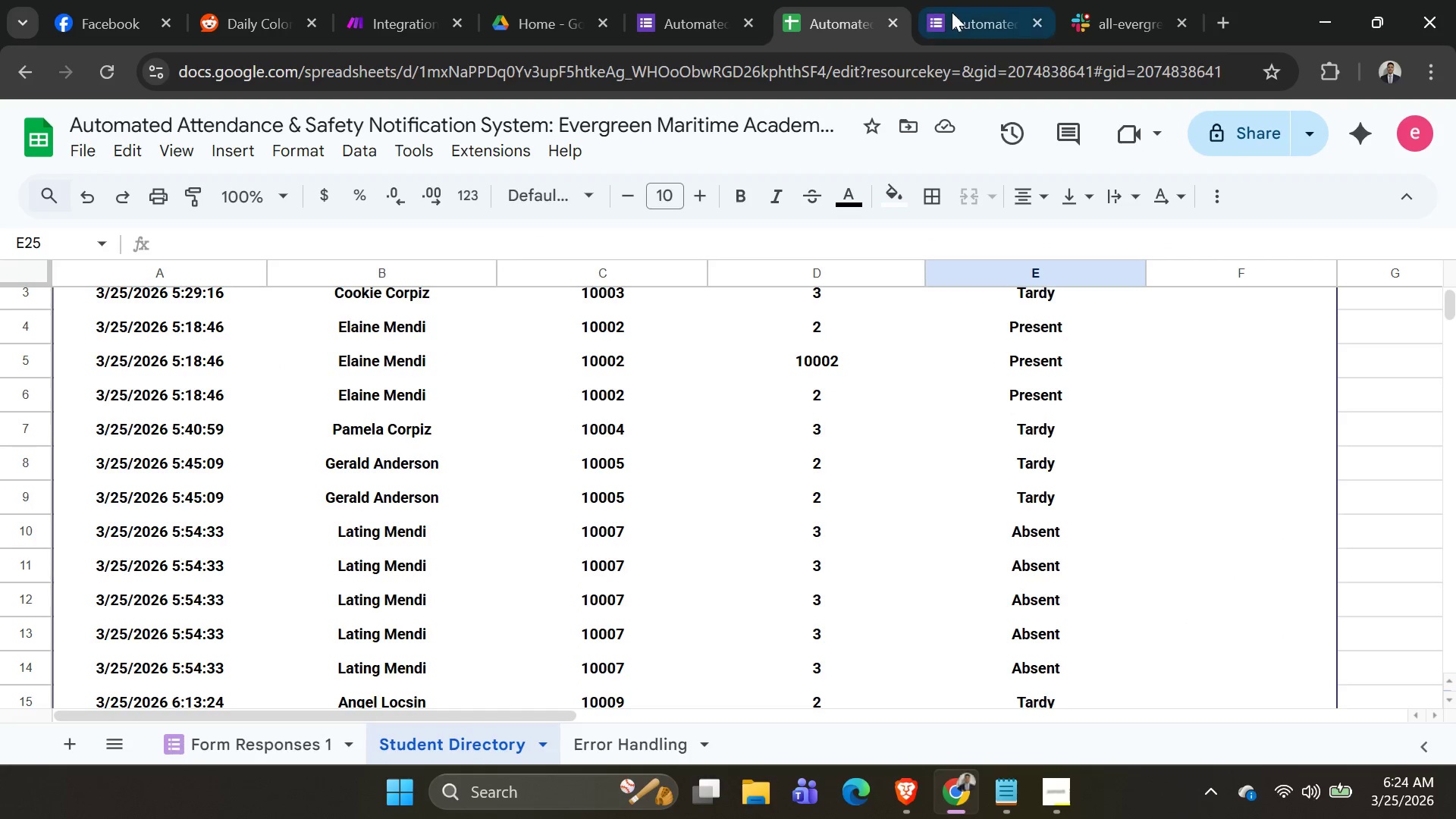 
left_click([958, 12])
 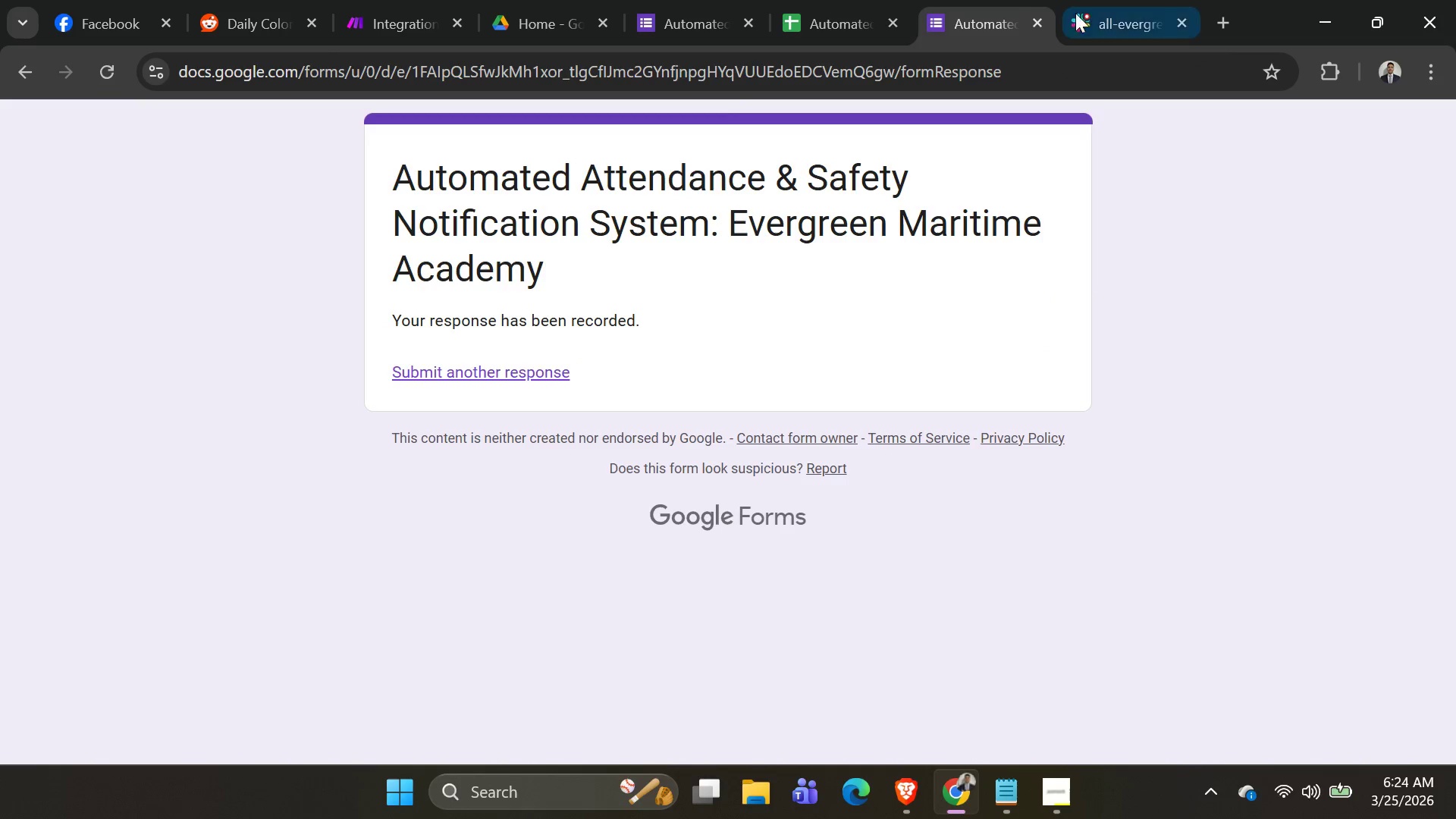 
left_click([1119, 15])
 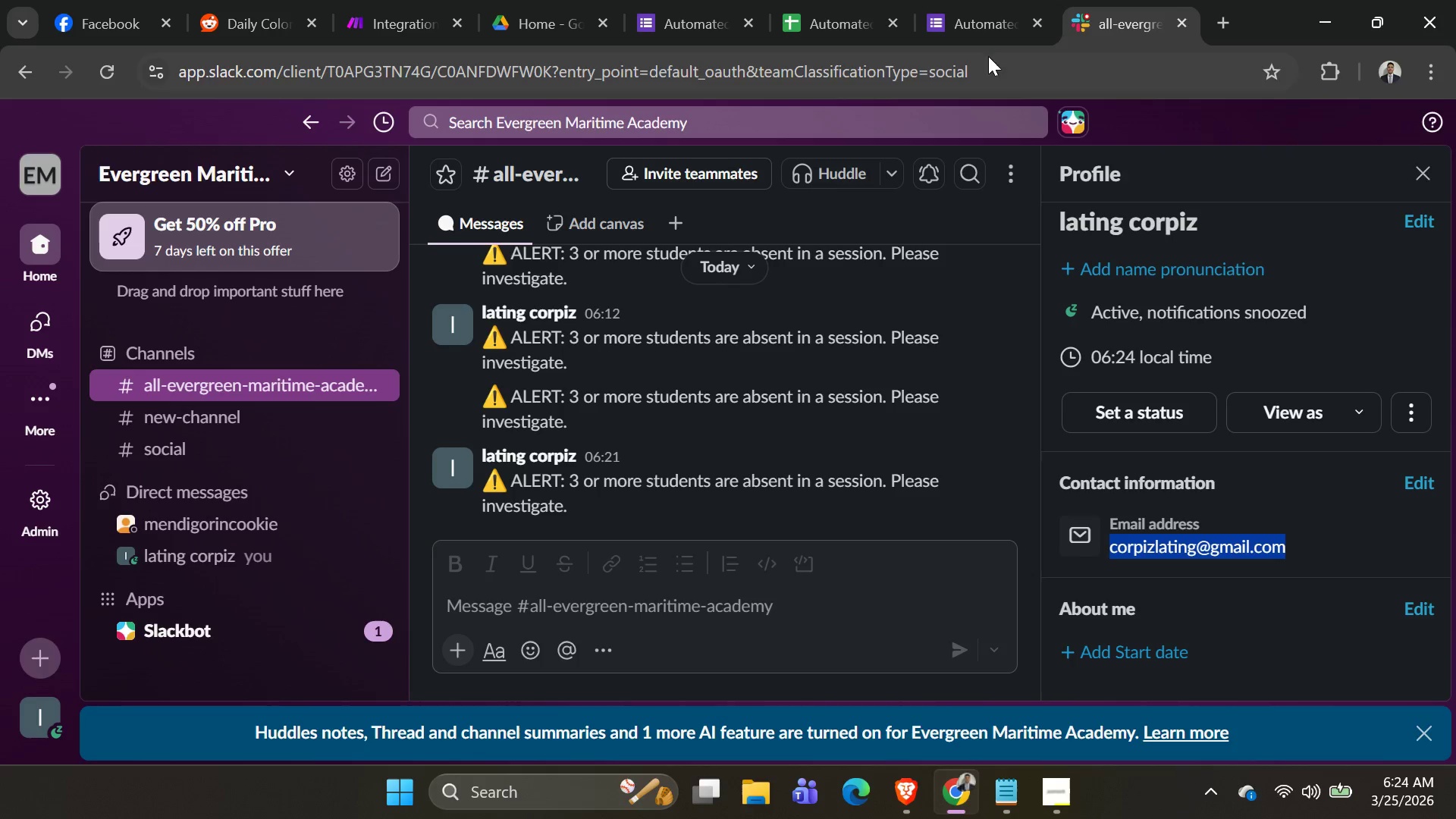 
scroll: coordinate [803, 308], scroll_direction: down, amount: 5.0
 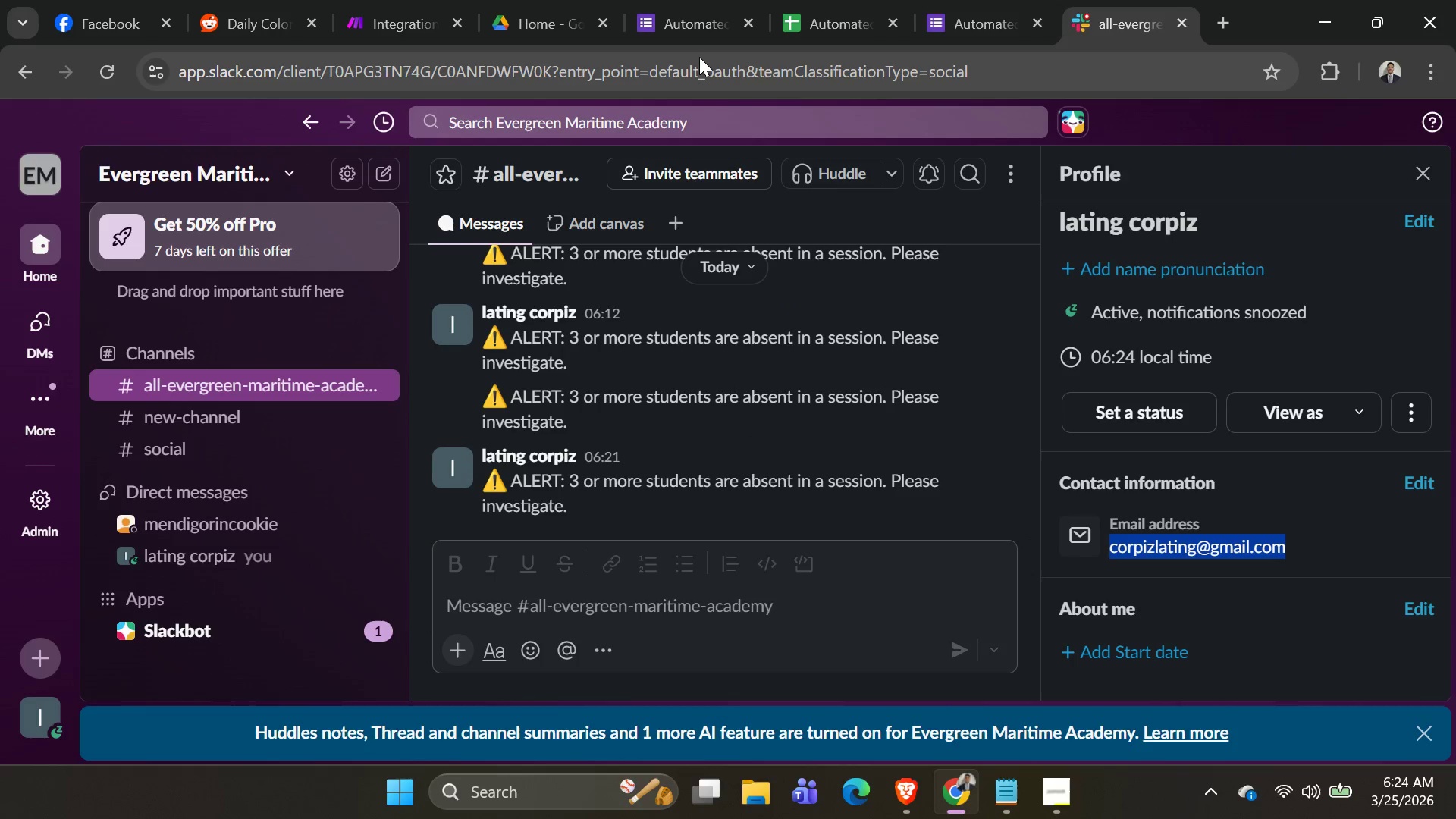 
left_click([699, 55])
 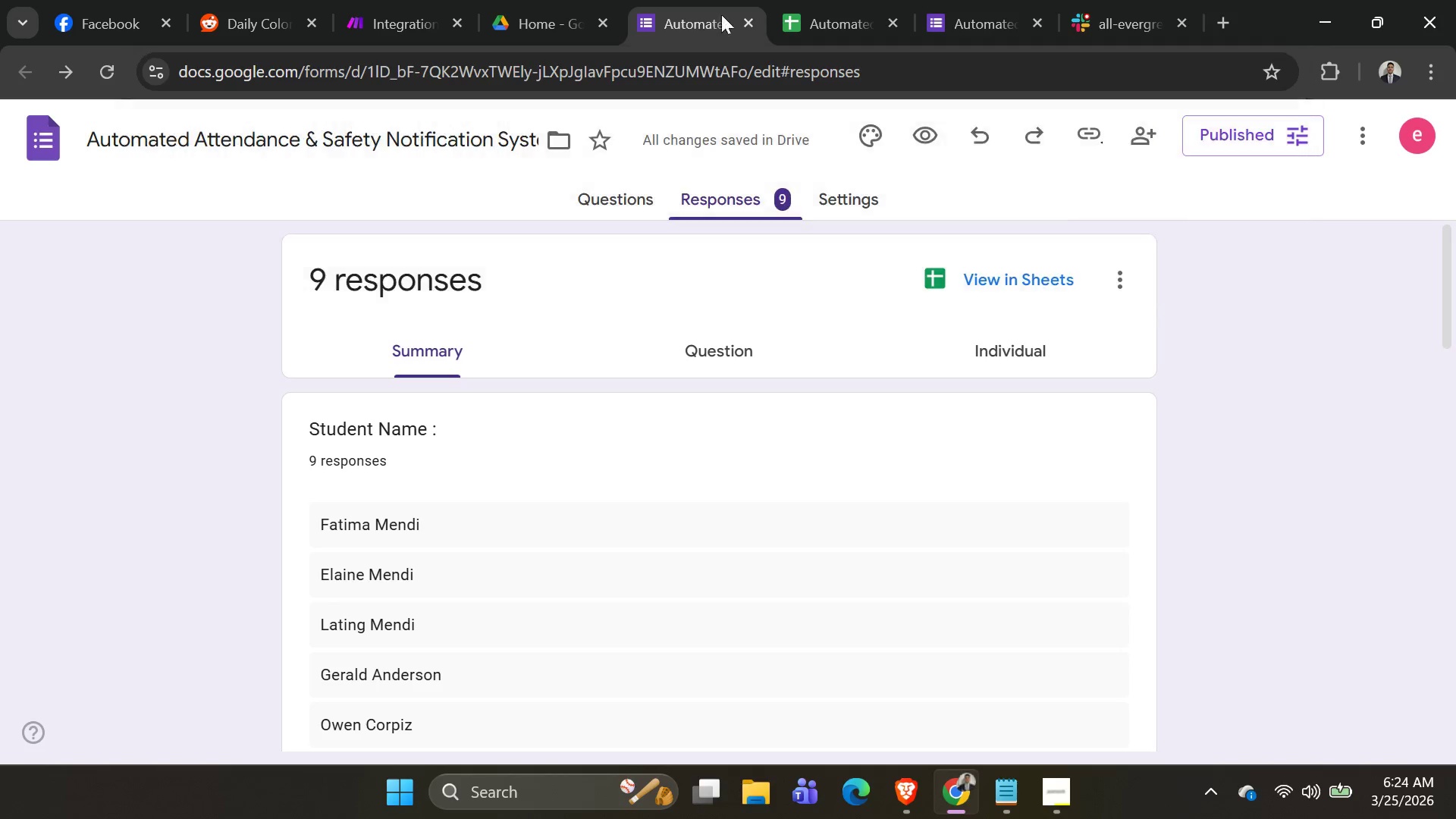 
double_click([821, 14])
 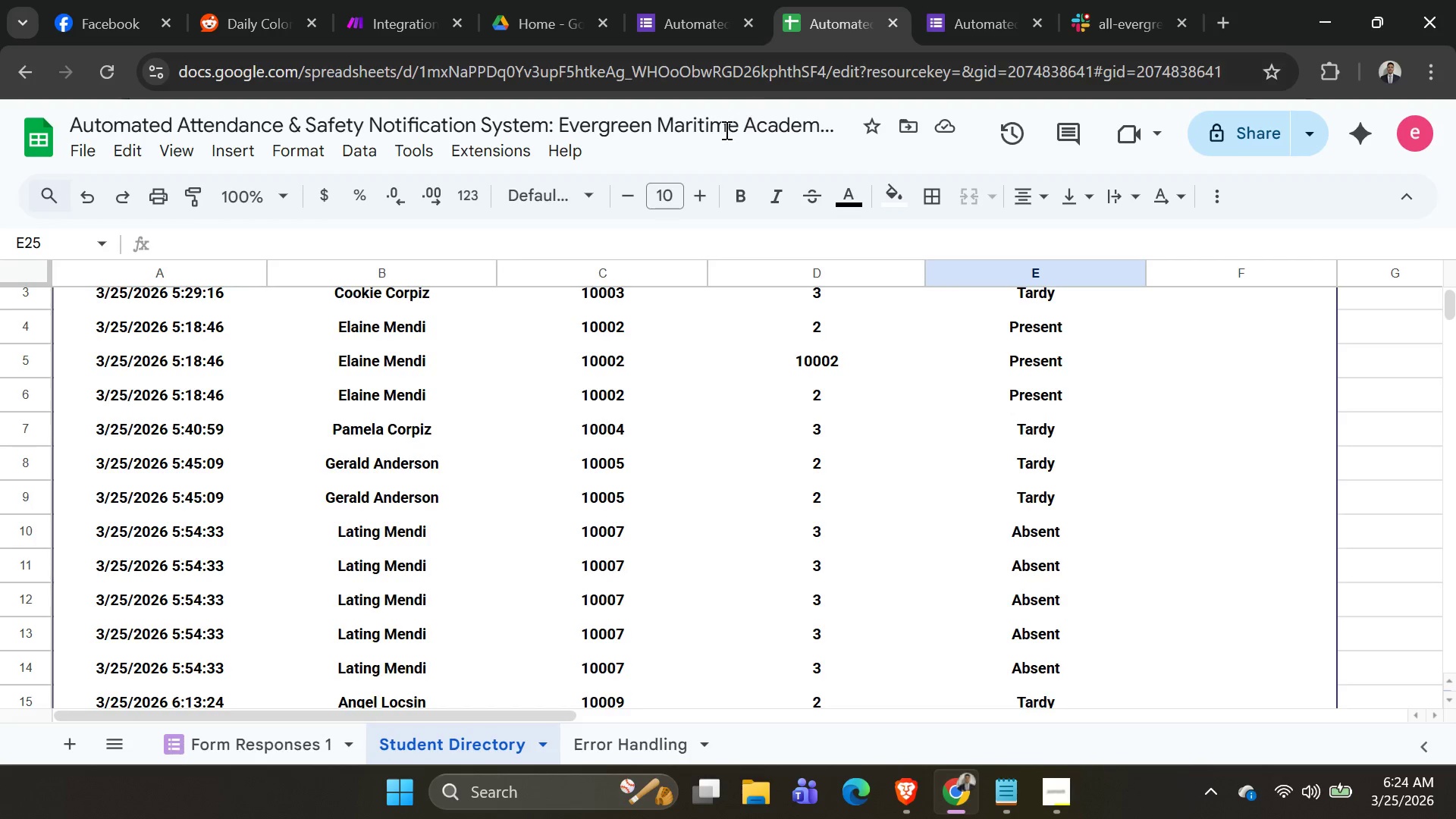 
scroll: coordinate [962, 455], scroll_direction: up, amount: 1.0
 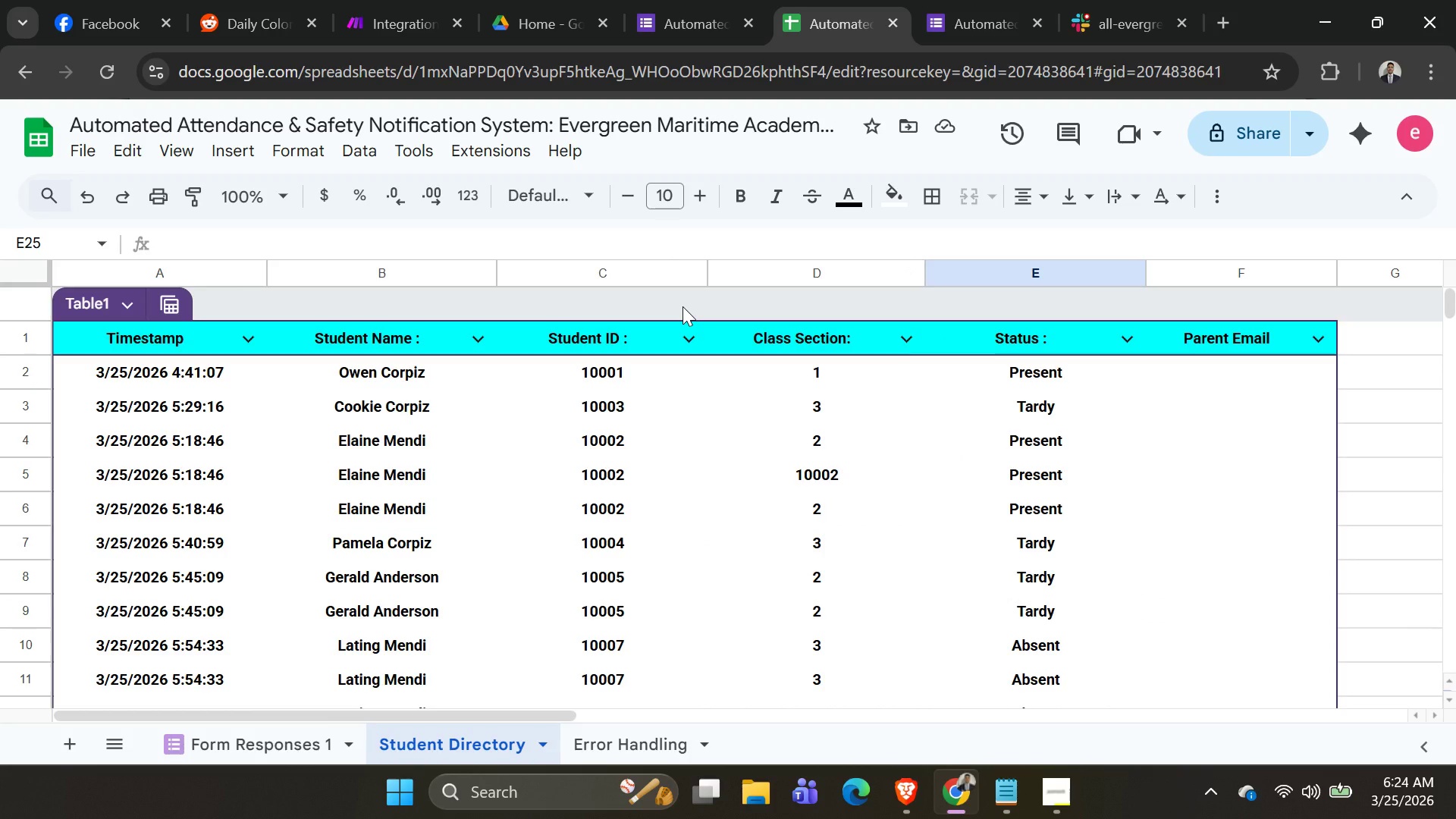 
wait(5.12)
 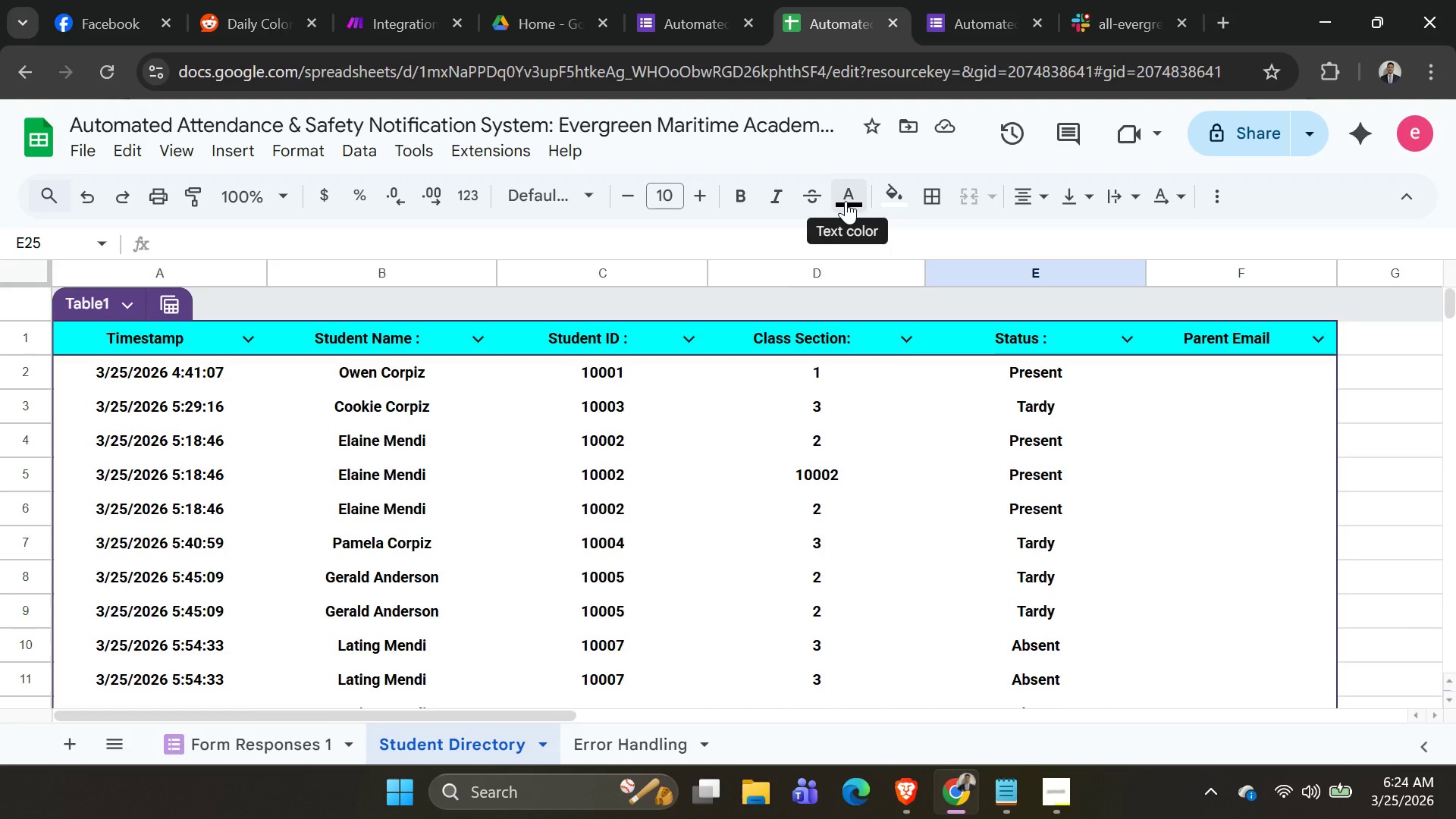 
left_click([472, 346])
 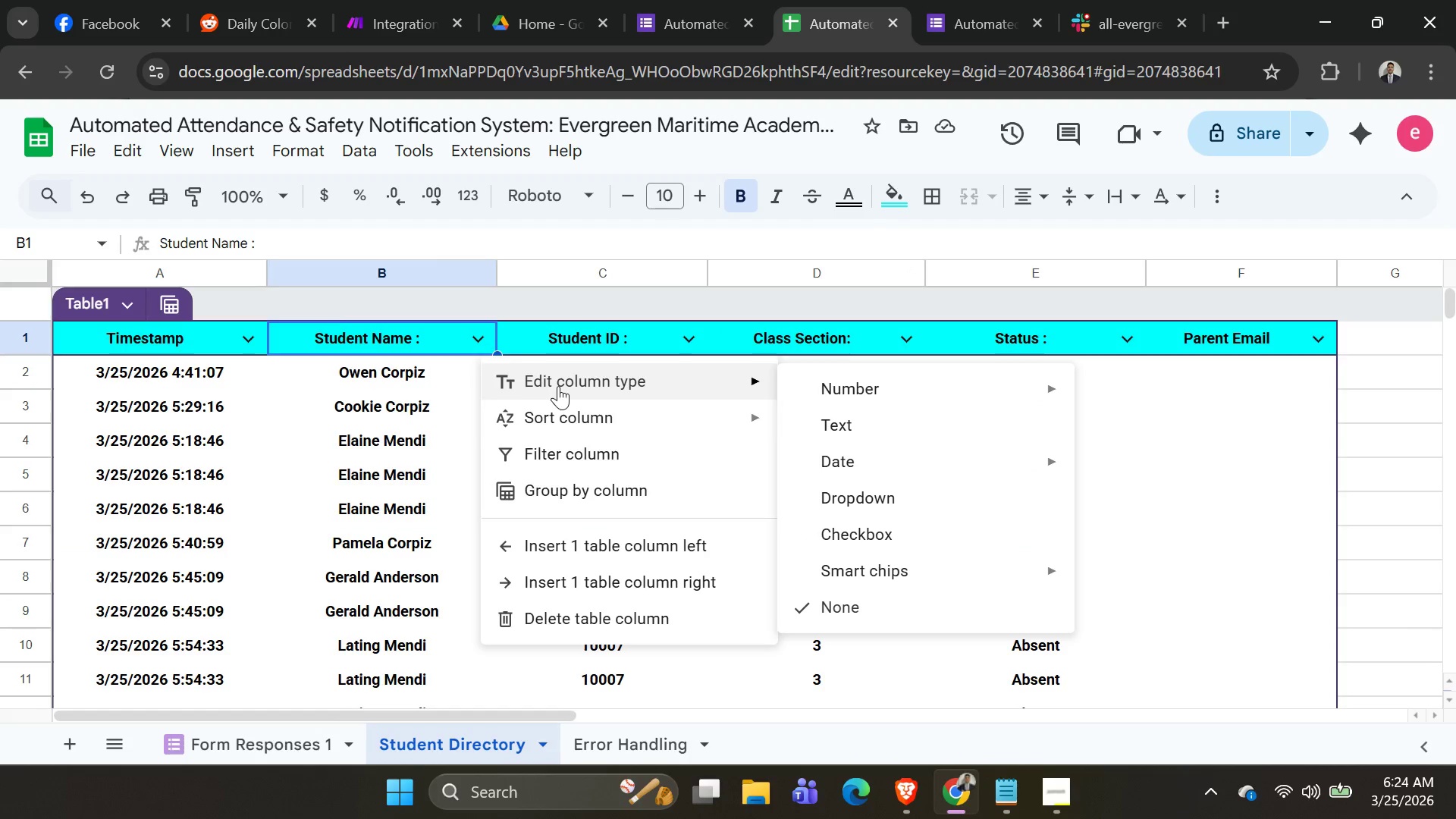 
wait(9.17)
 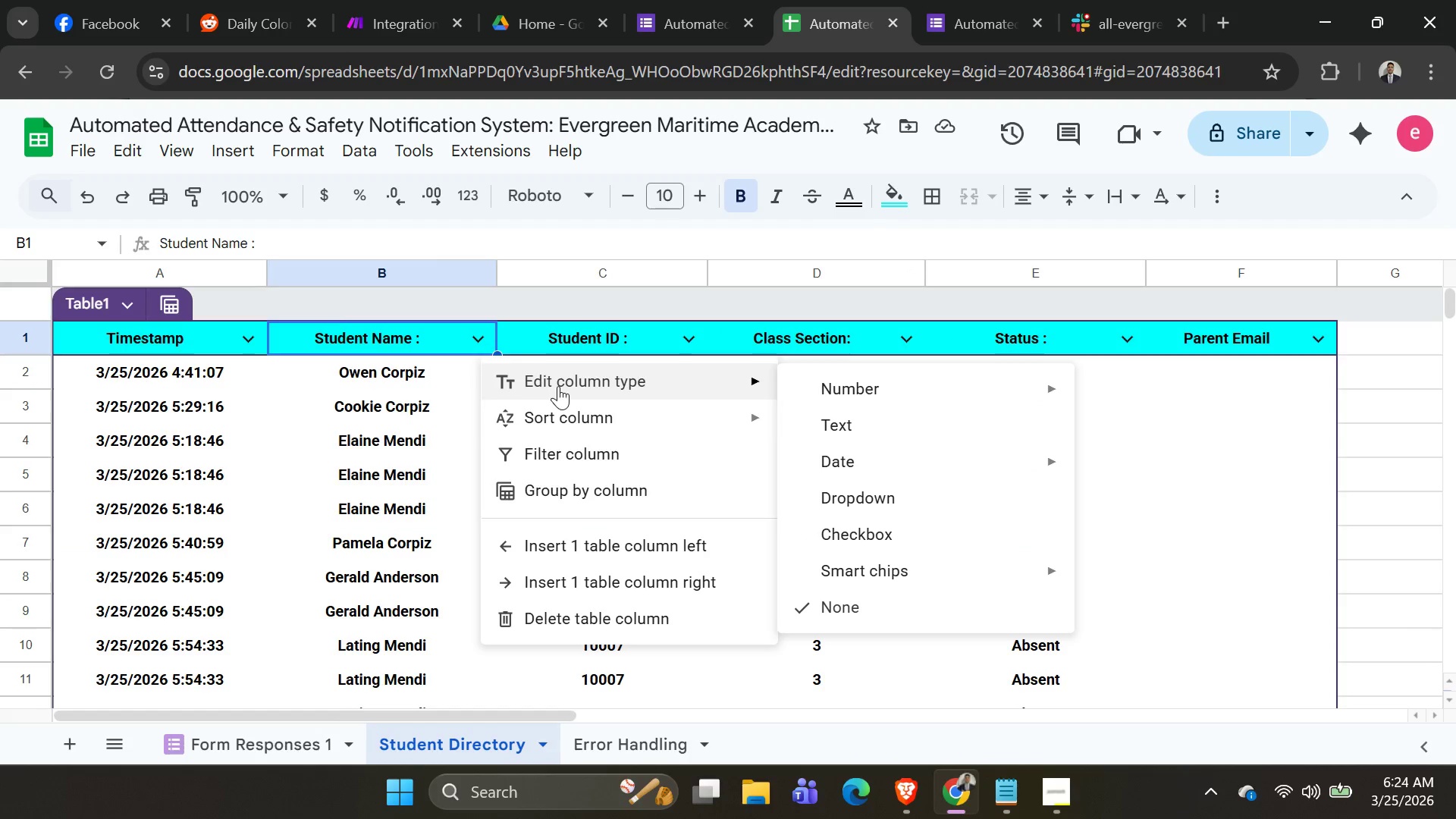 
left_click([557, 295])
 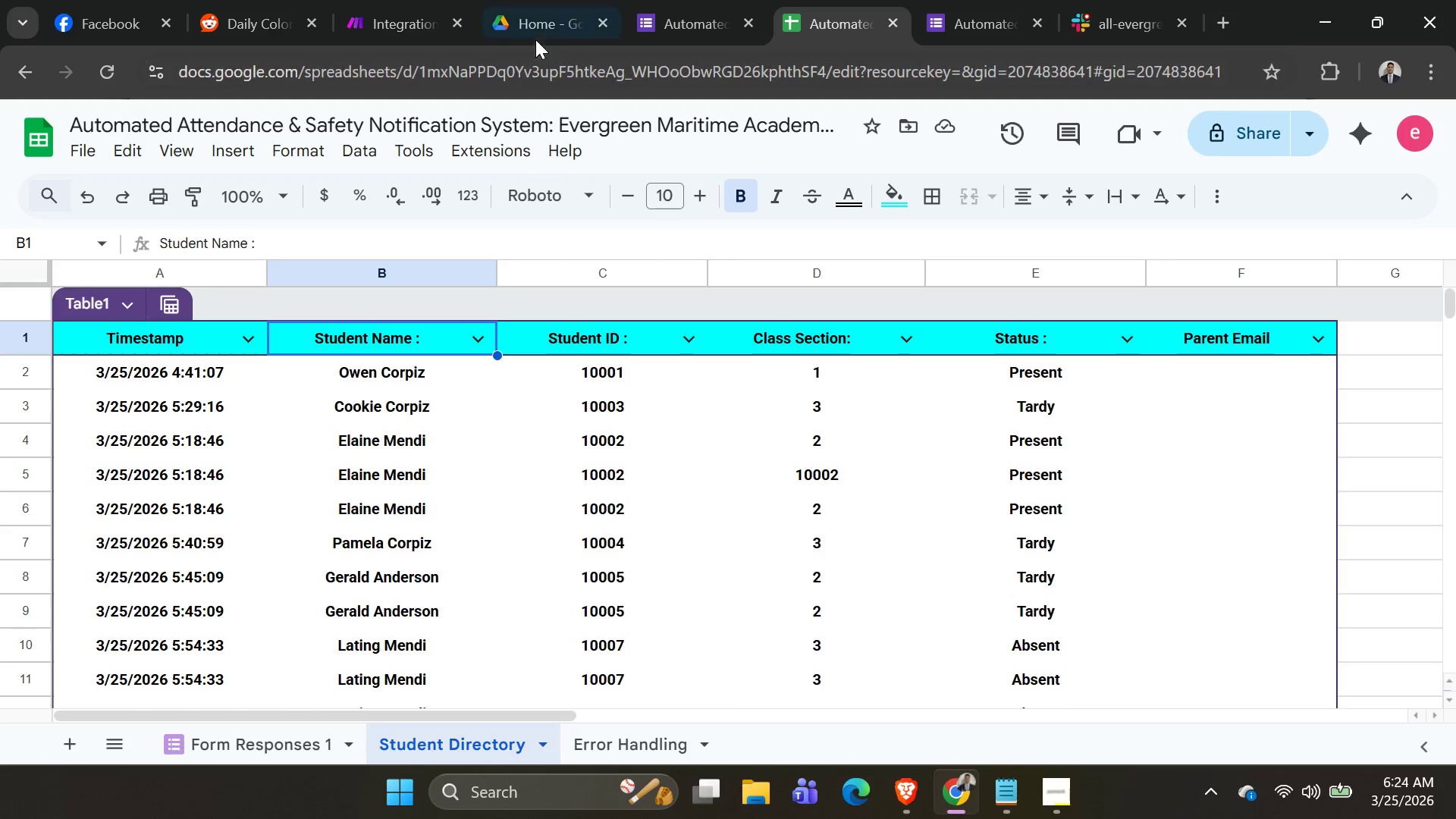 
left_click([537, 25])
 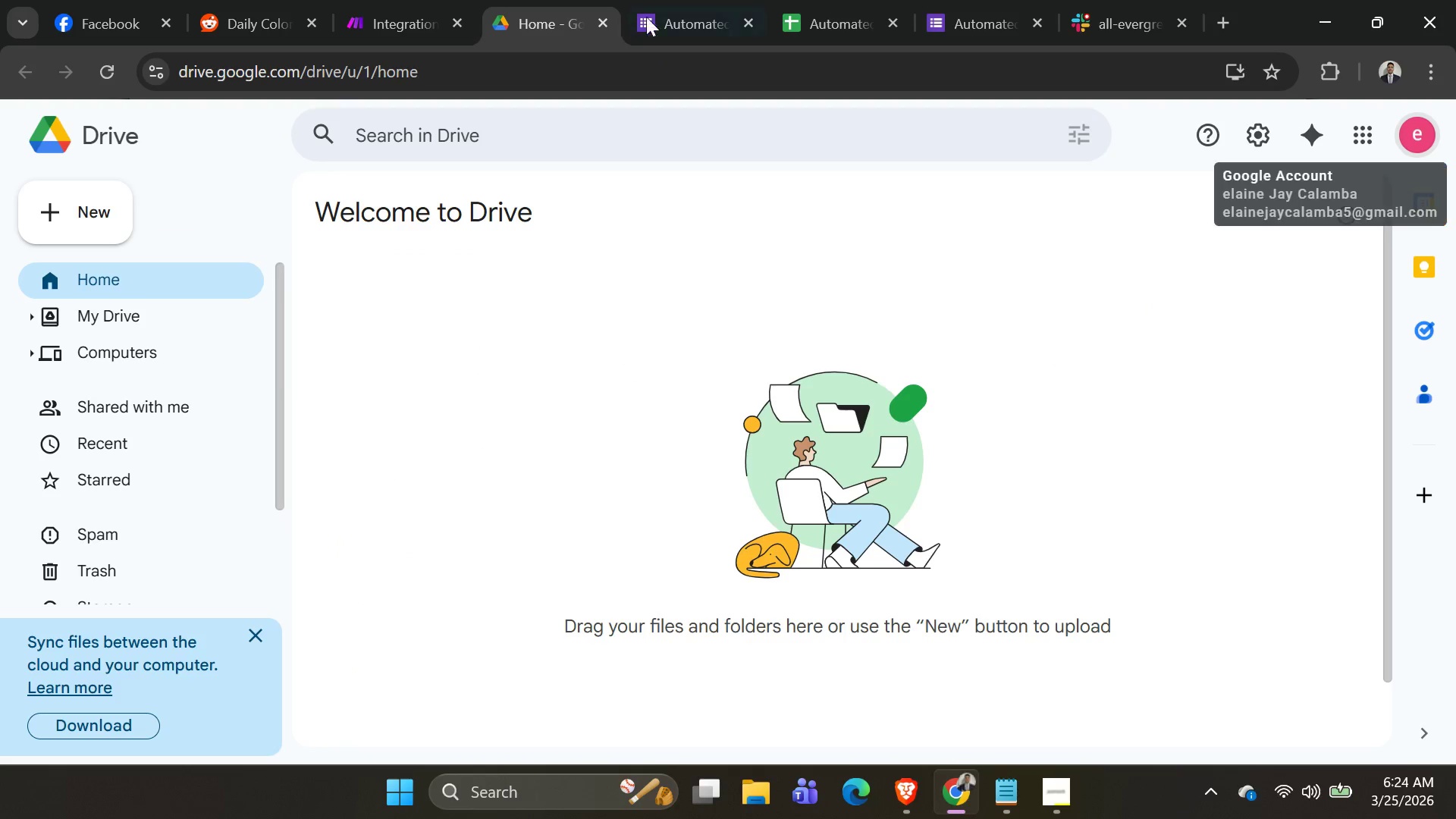 
left_click([674, 19])
 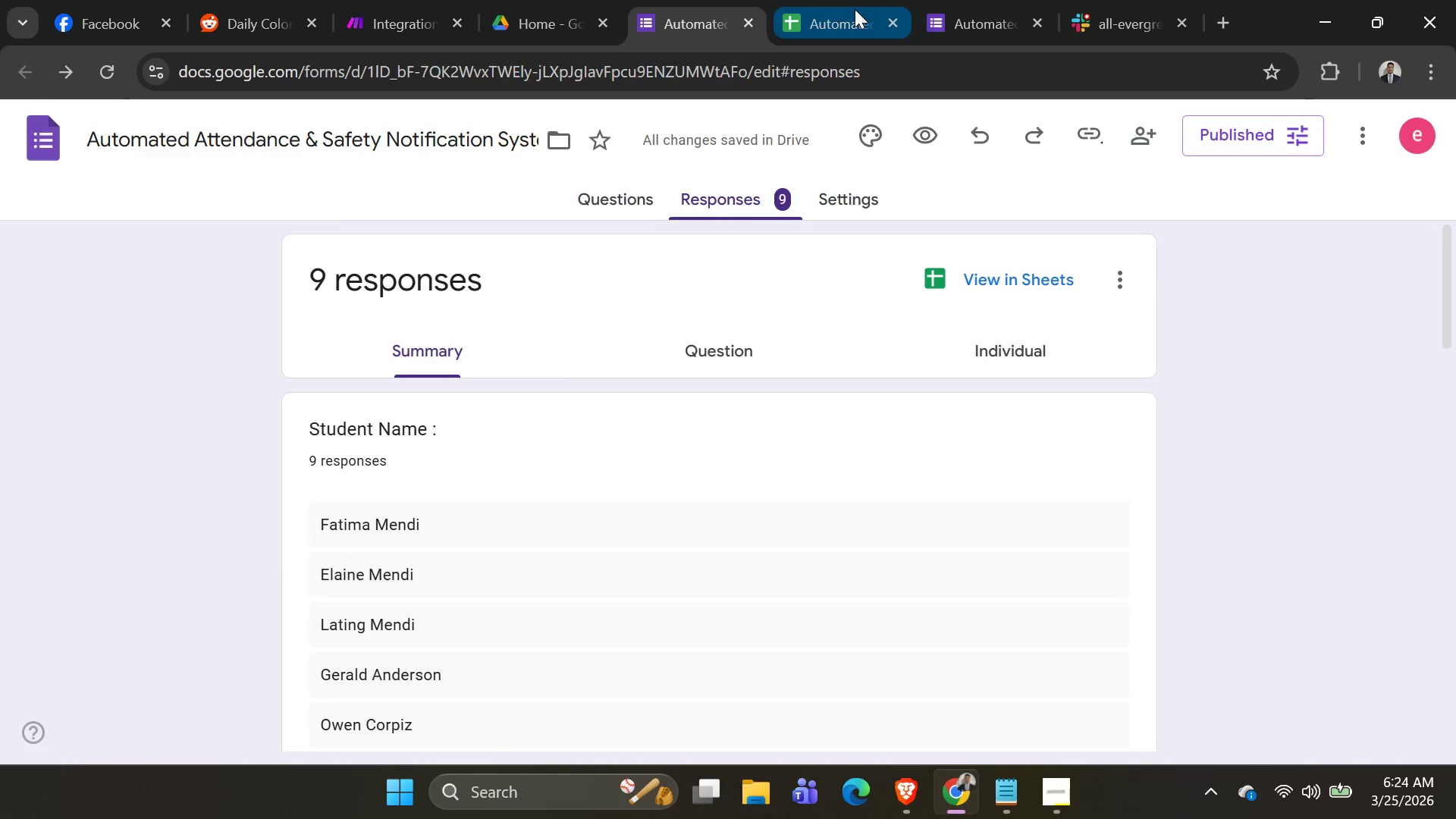 
left_click([850, 9])
 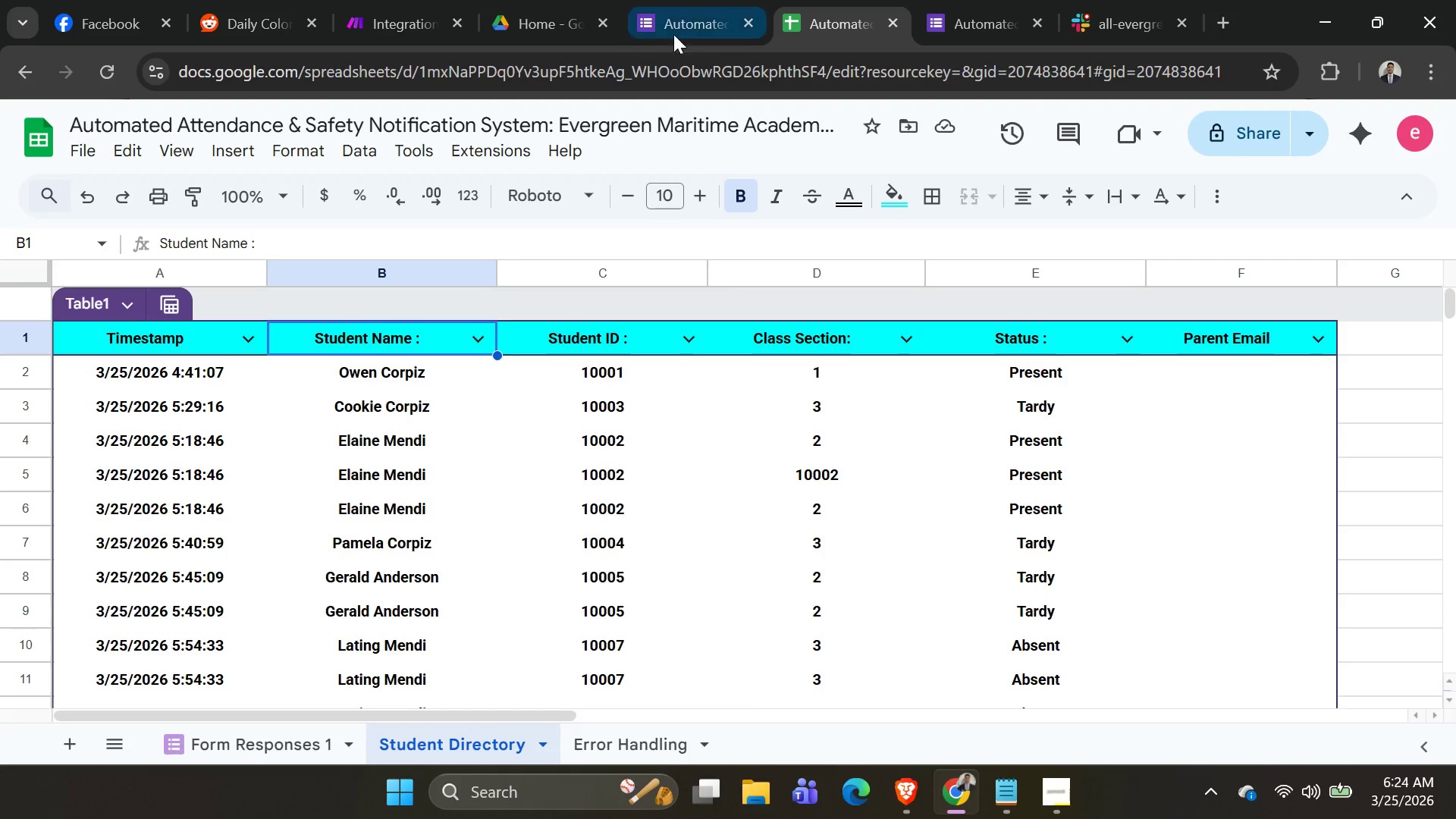 
left_click([661, 32])
 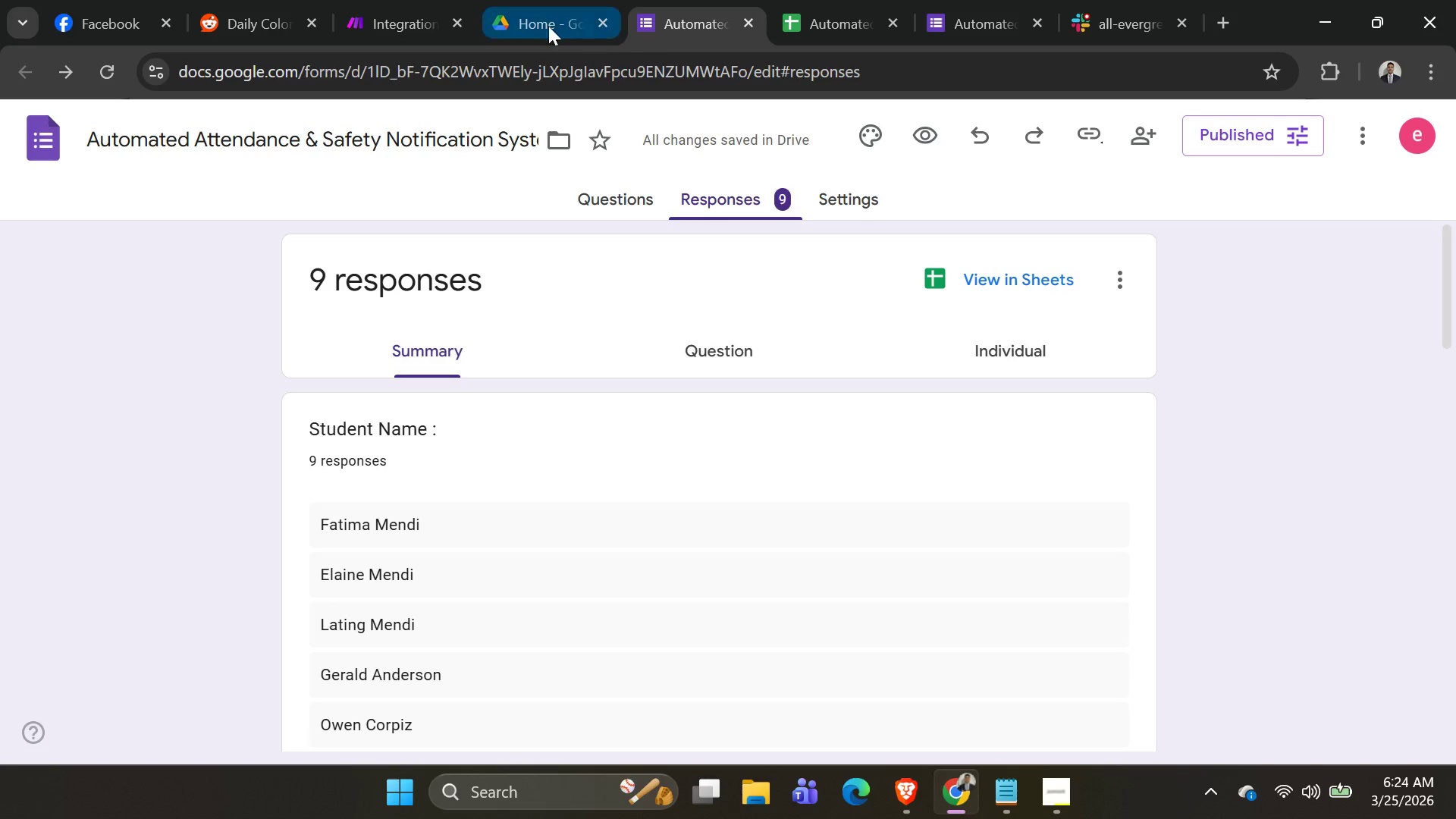 
left_click([535, 20])
 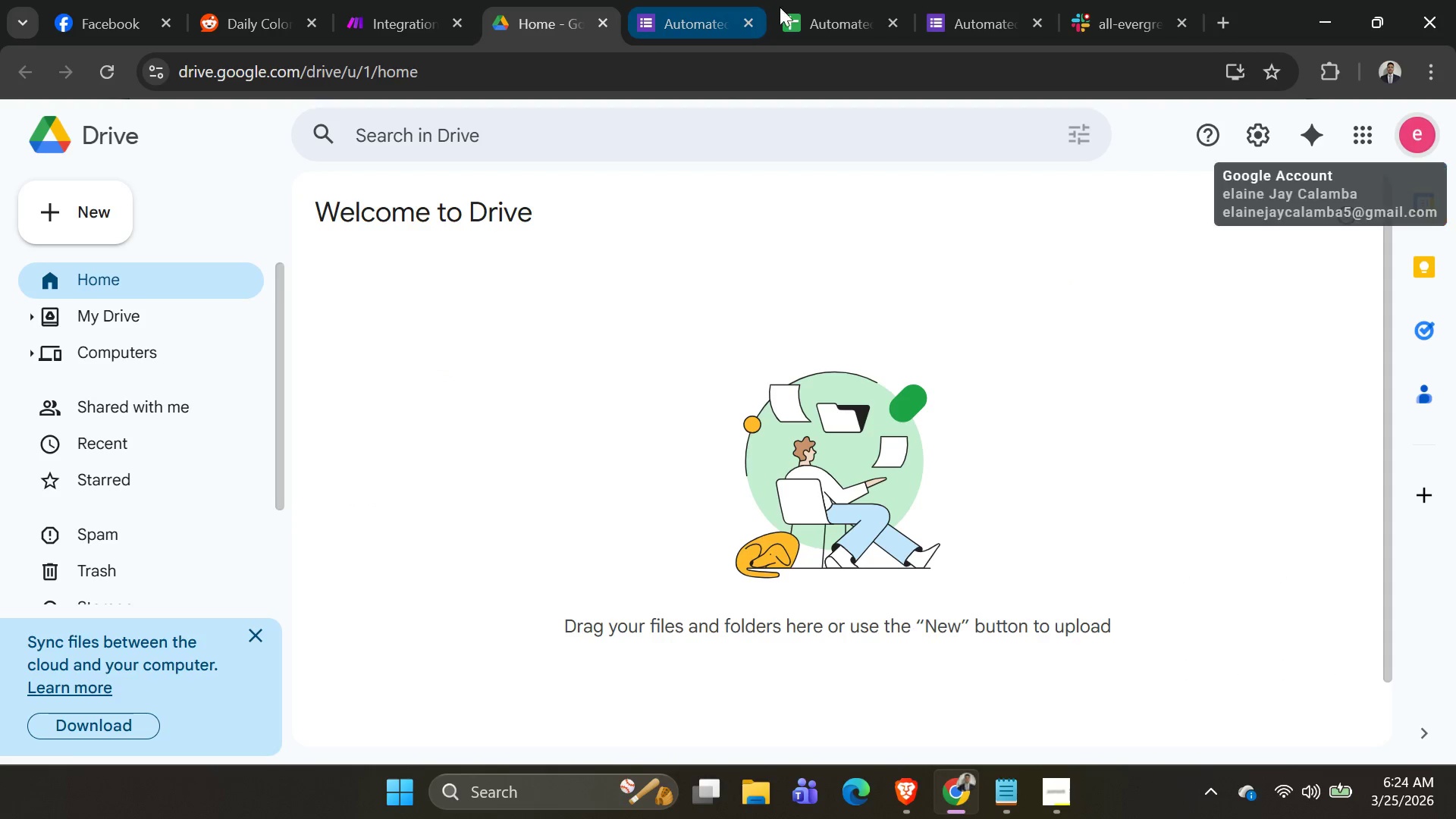 
left_click([789, 8])
 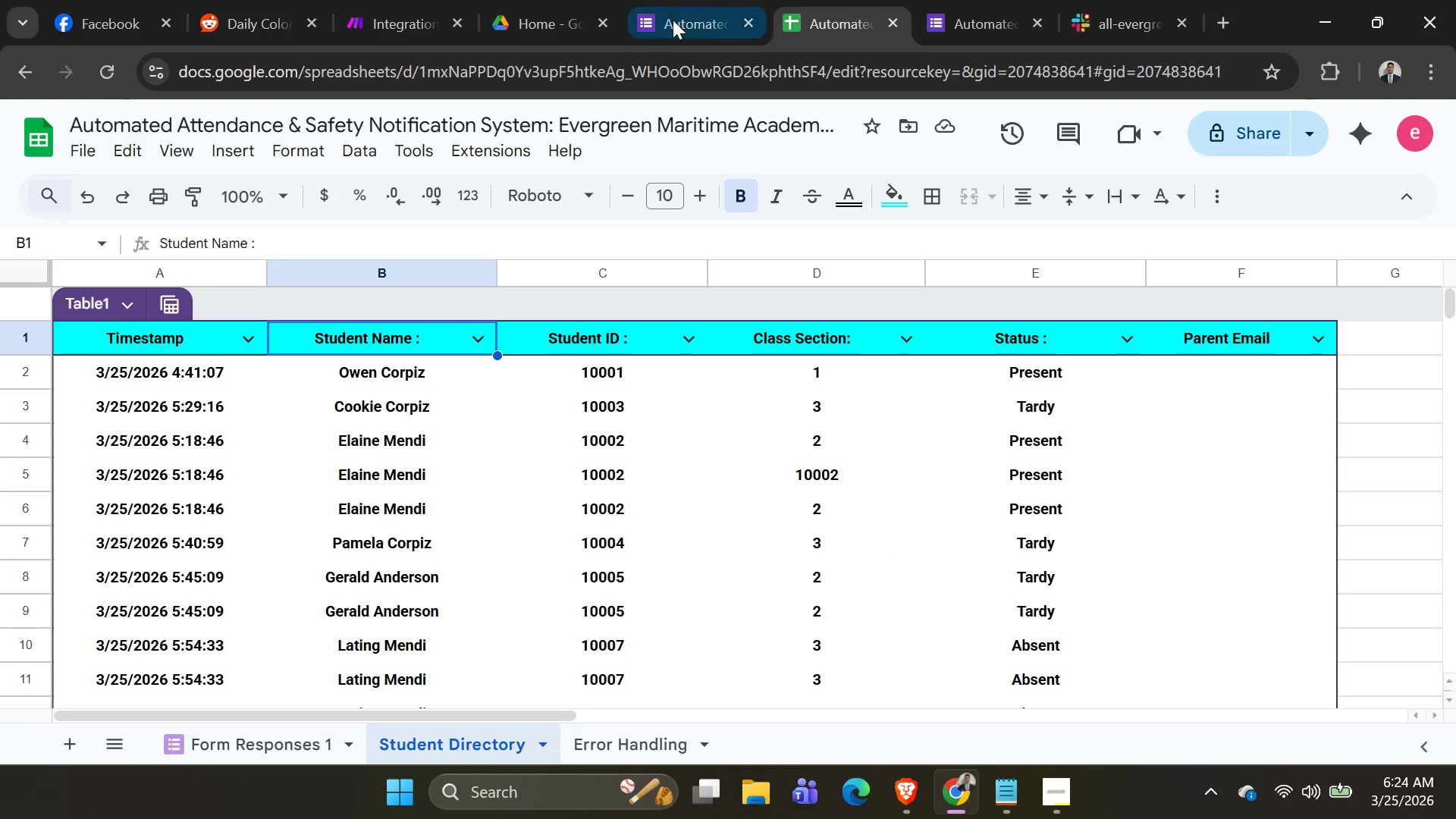 
left_click([671, 20])
 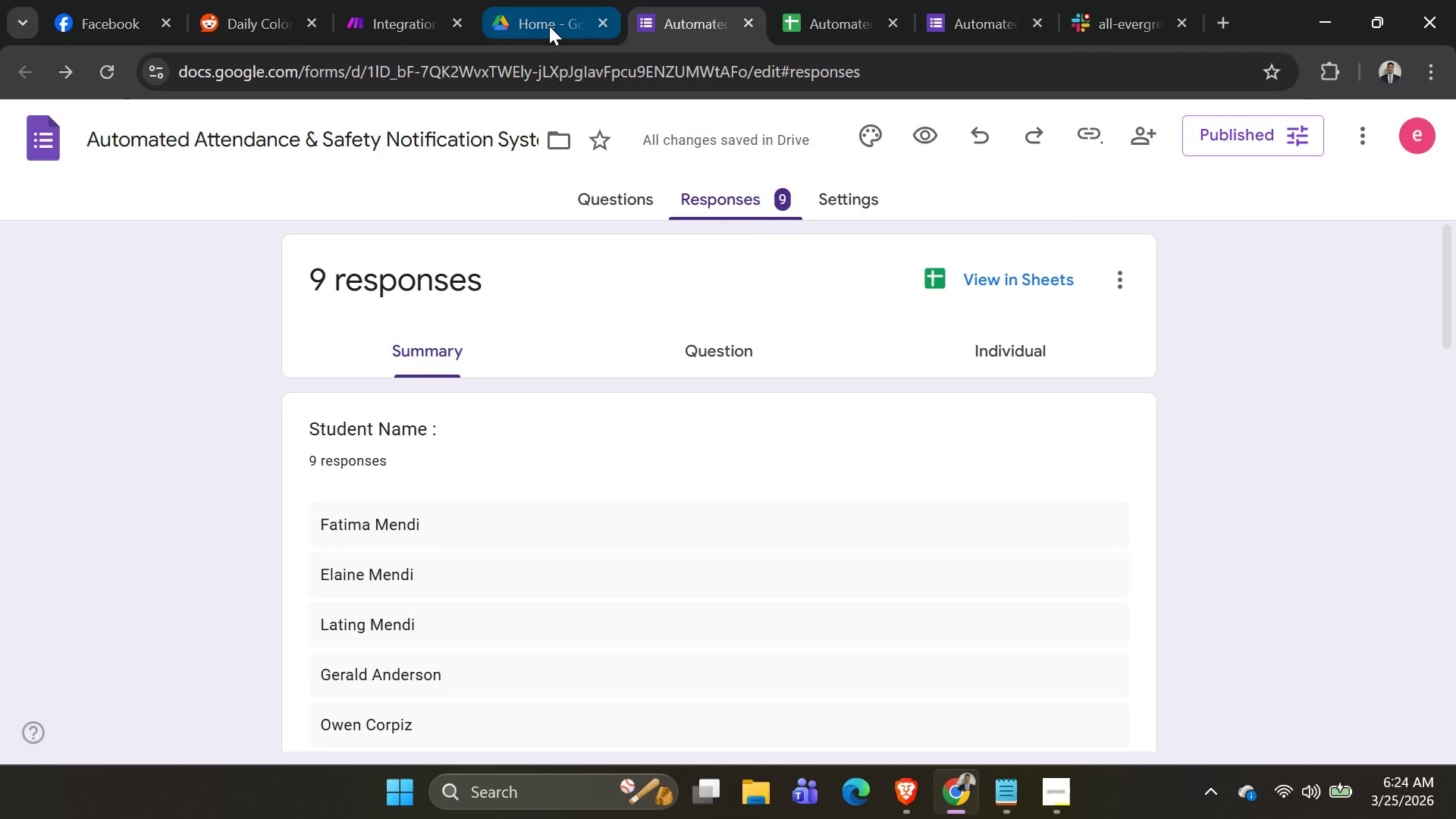 
left_click([549, 26])
 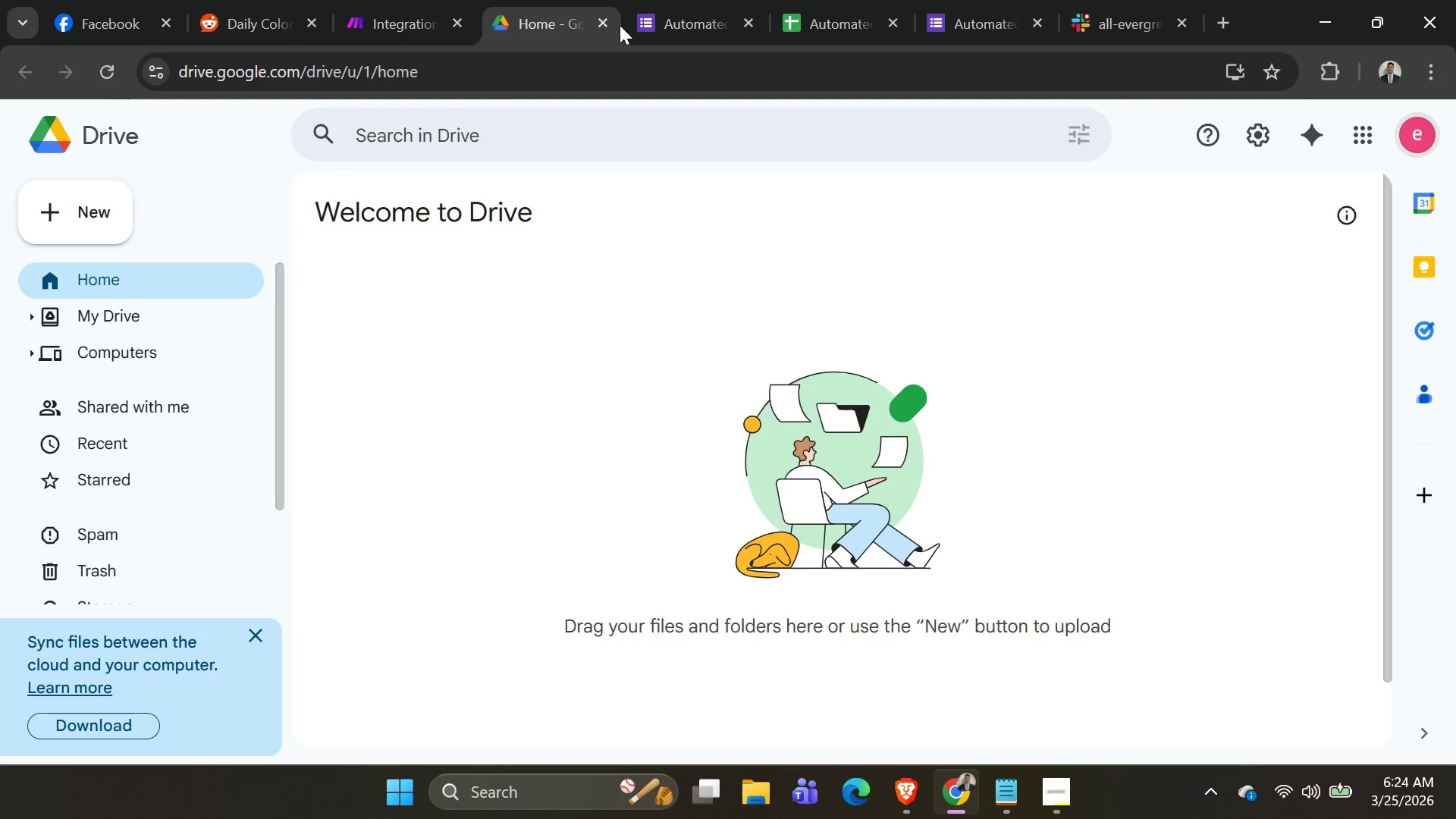 
left_click([642, 25])
 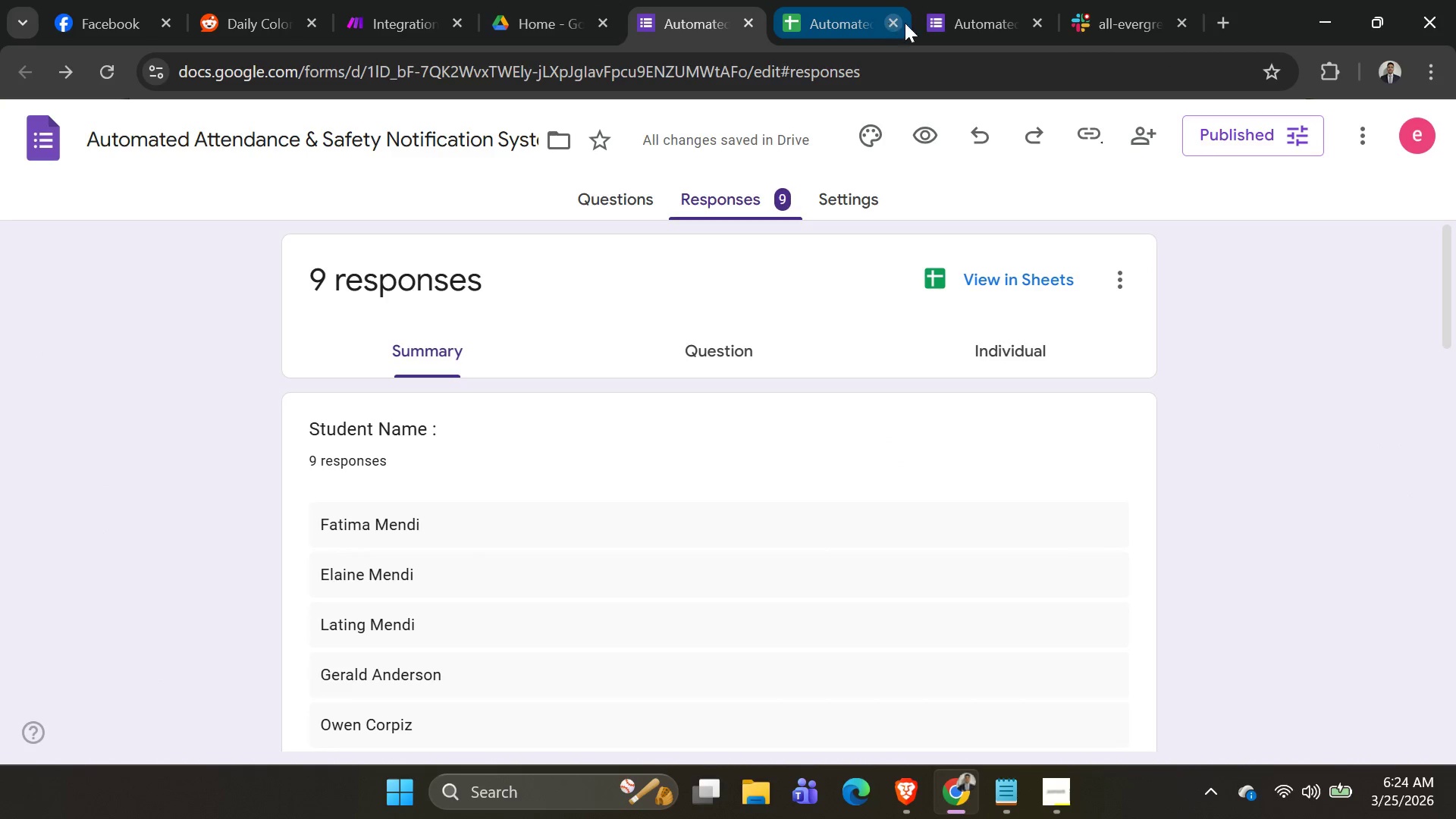 
wait(7.97)
 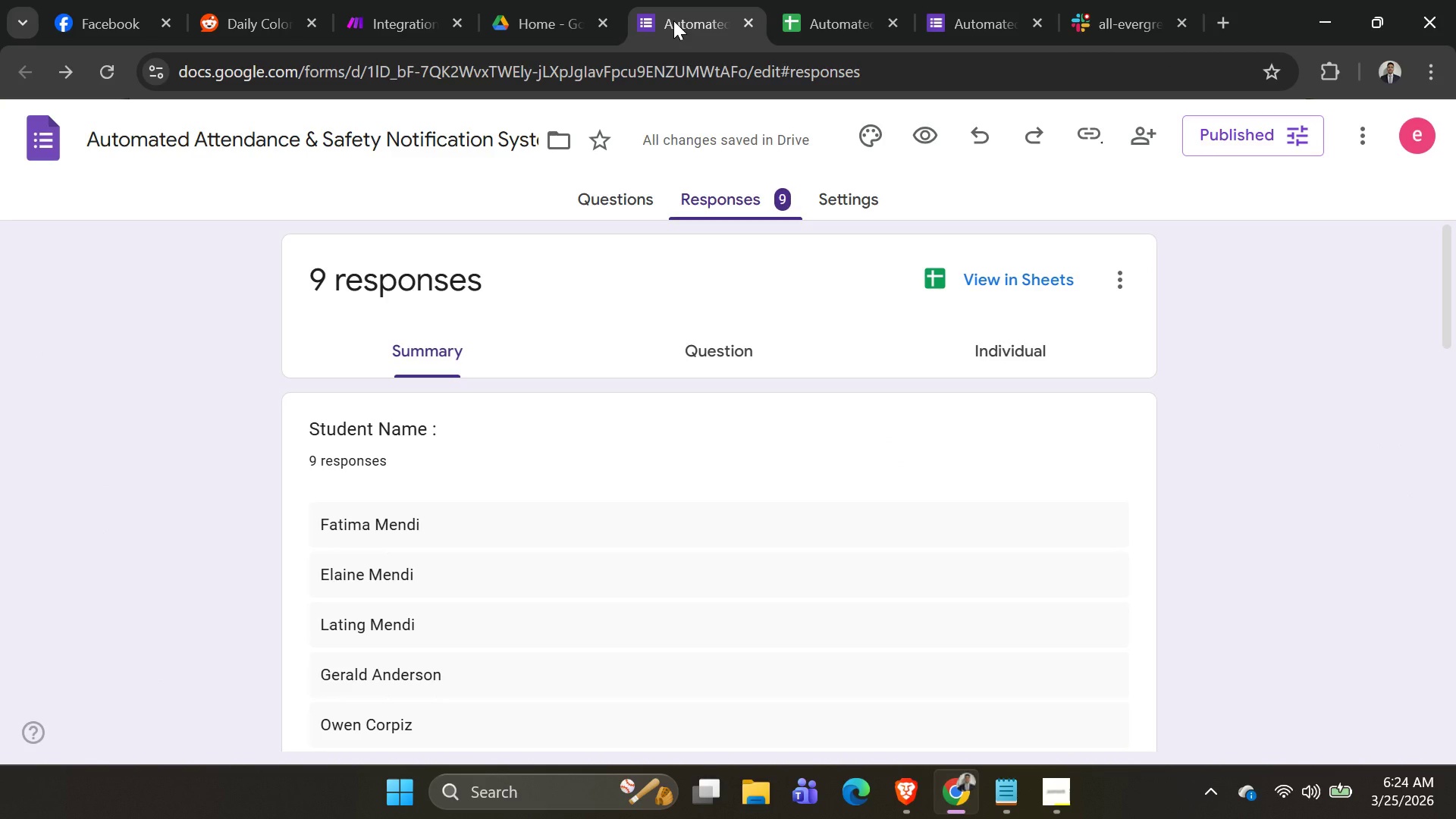 
left_click([1260, 394])
 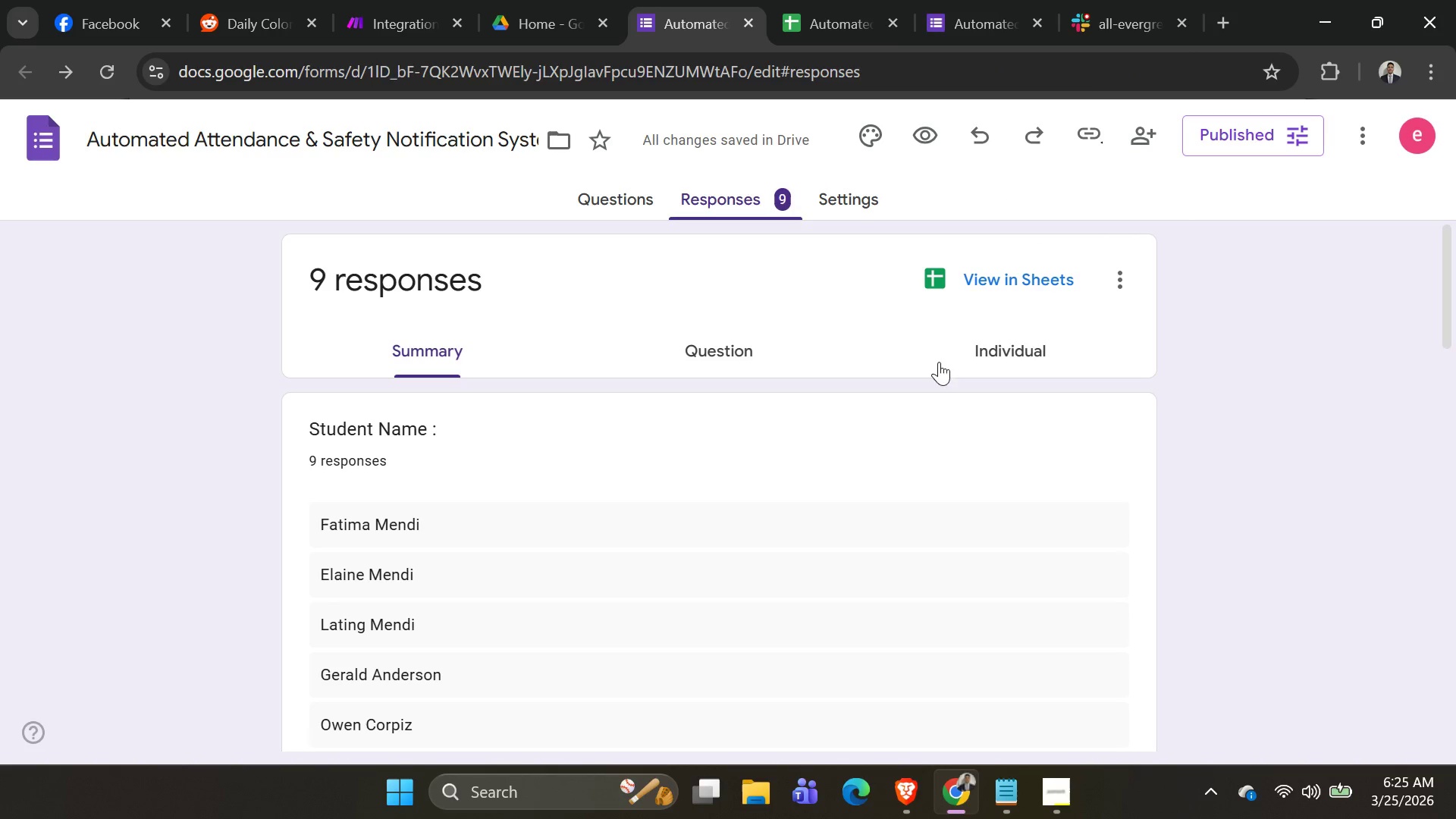 
scroll: coordinate [852, 573], scroll_direction: down, amount: 15.0
 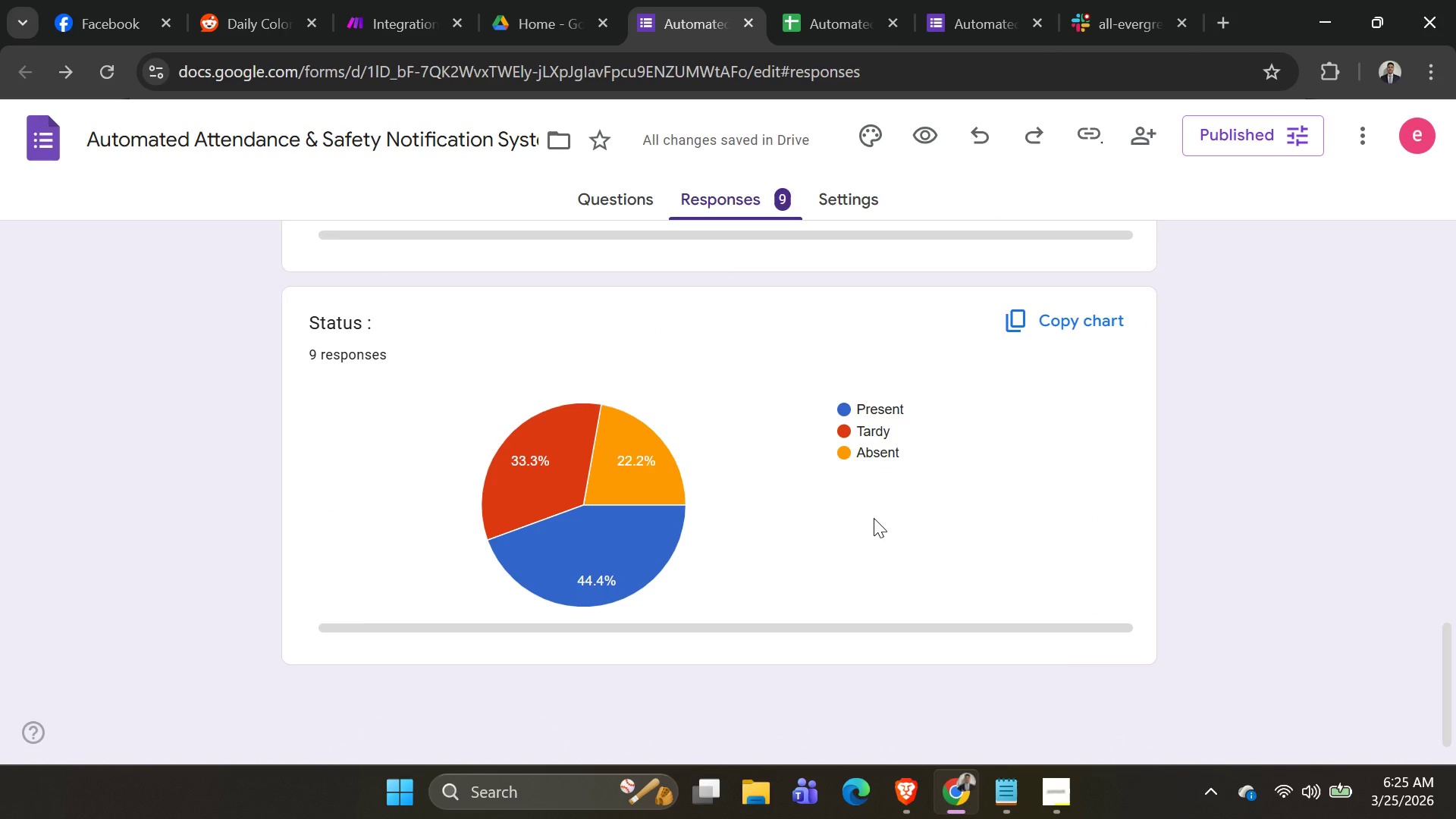 
key(Alt+AltLeft)
 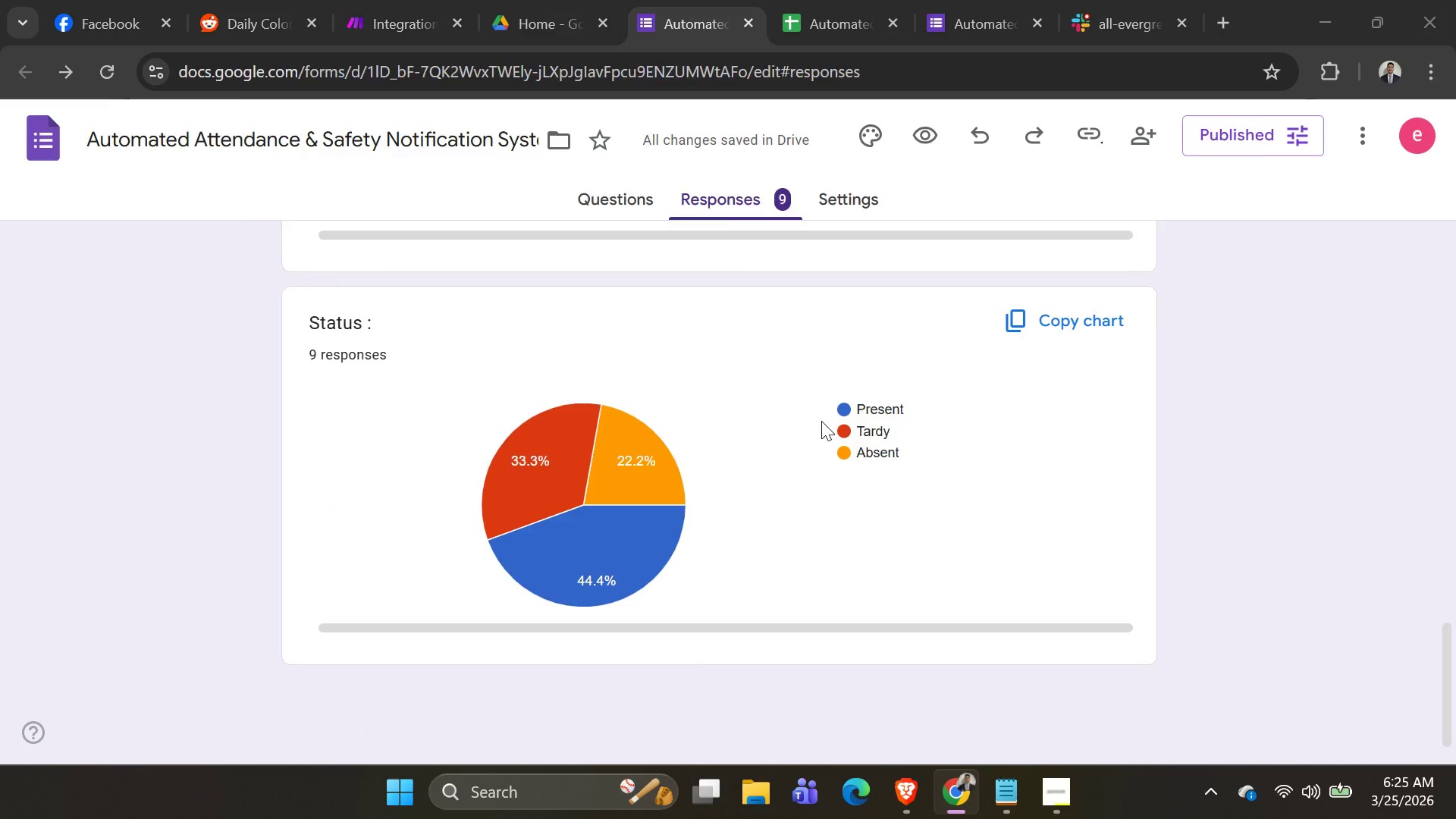 
key(Alt+Tab)